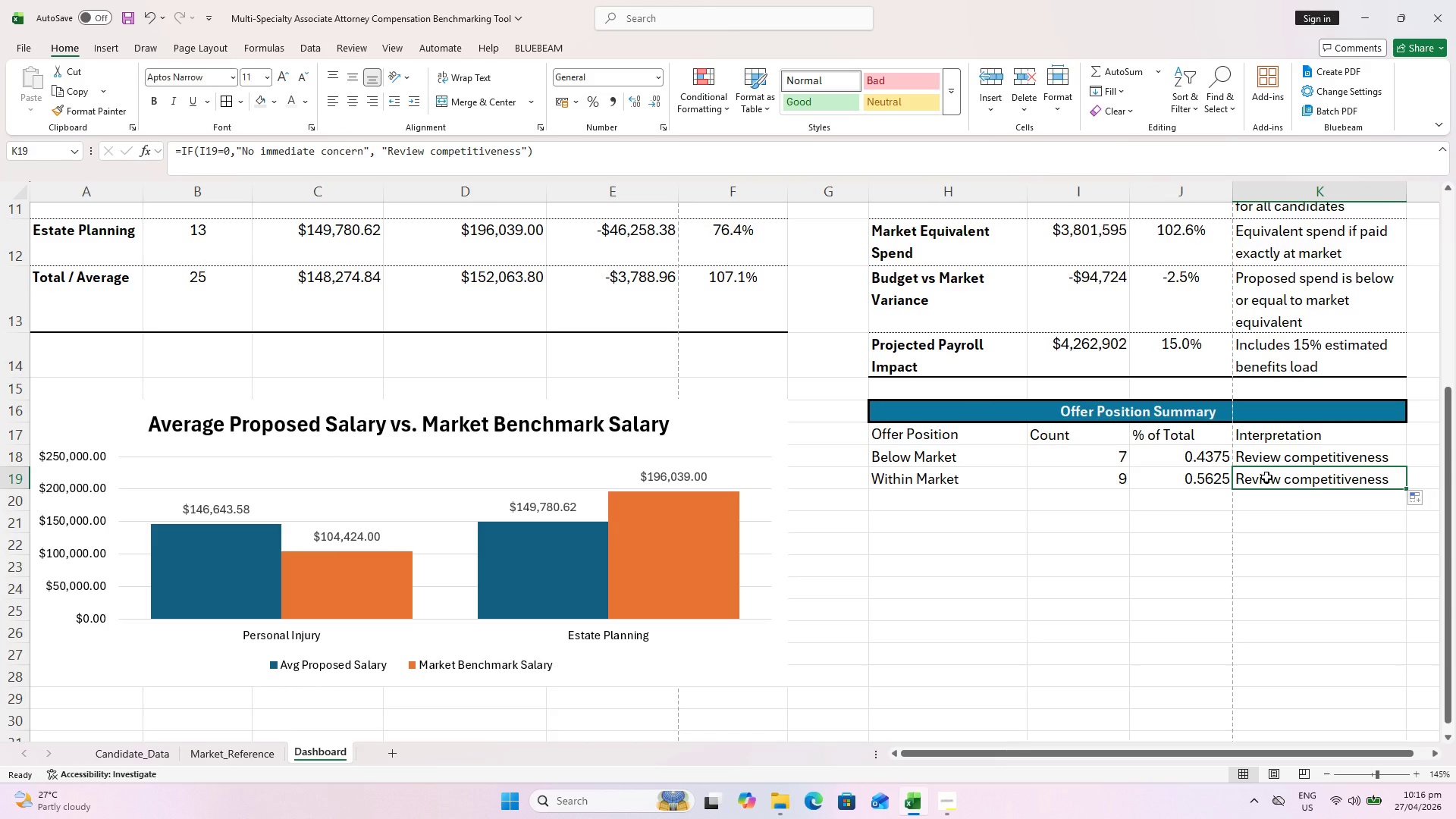 
left_click_drag(start_coordinate=[362, 148], to_coordinate=[241, 121])
 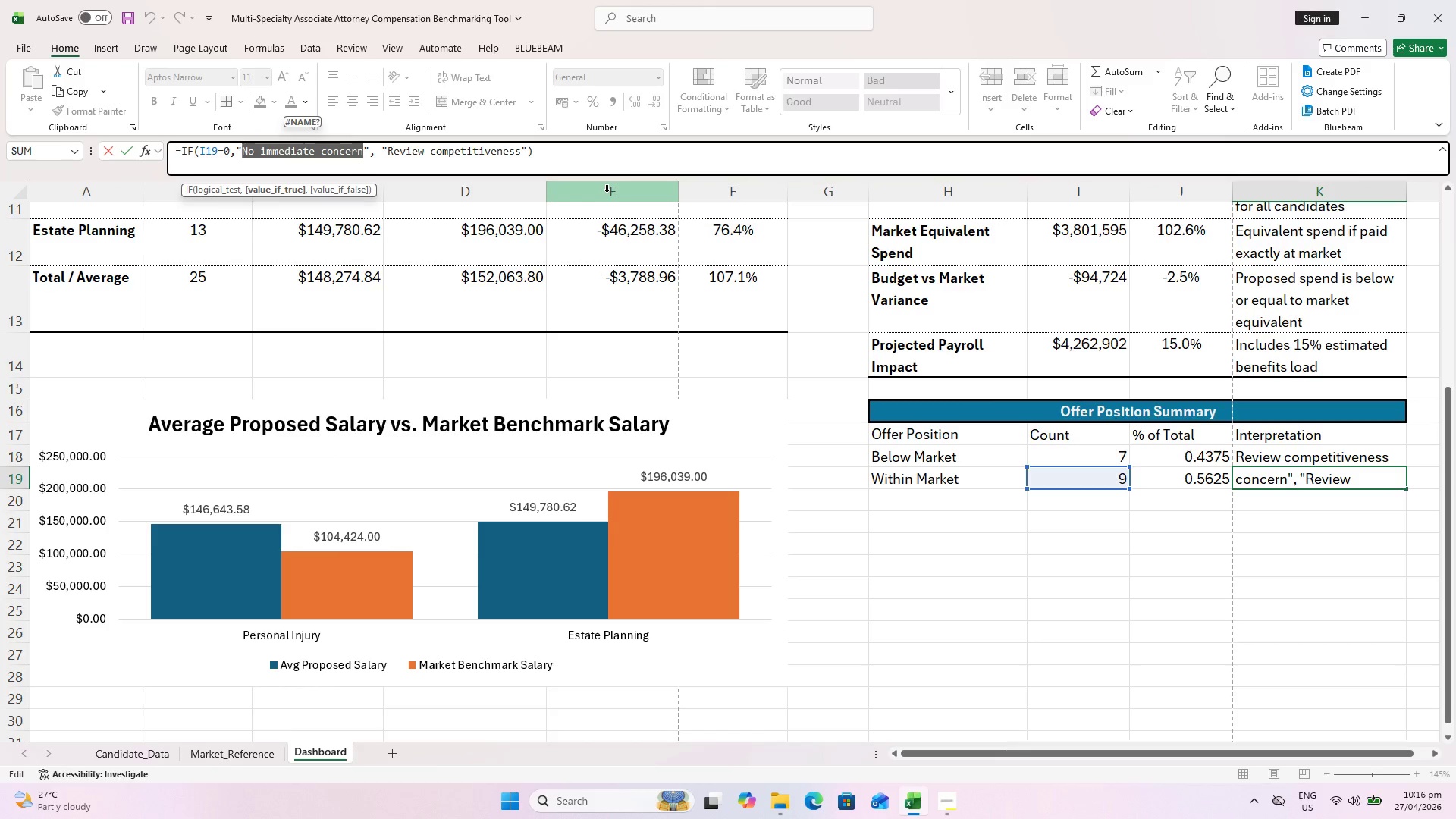 
type(No offers in range)
 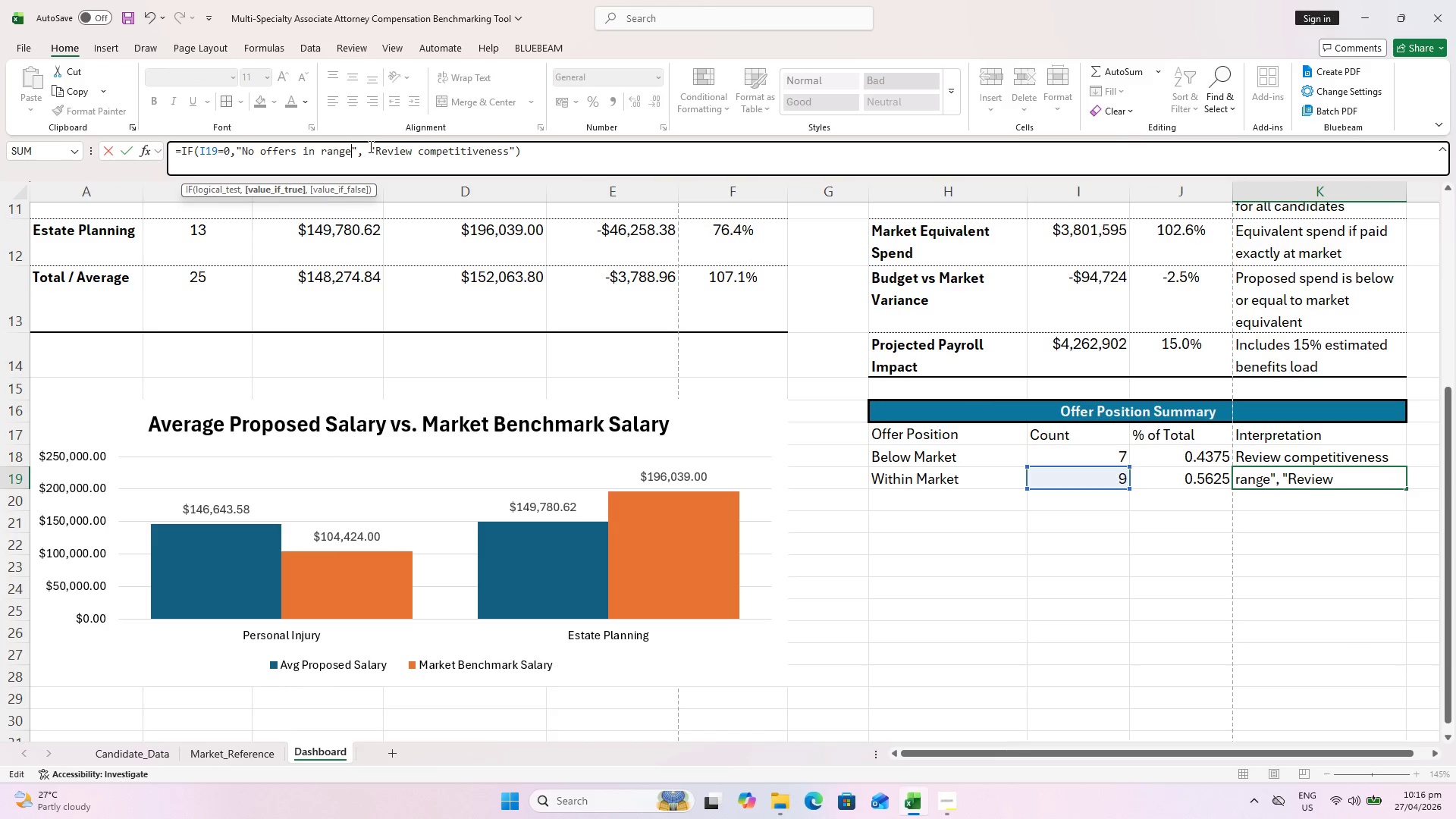 
left_click_drag(start_coordinate=[376, 146], to_coordinate=[507, 151])
 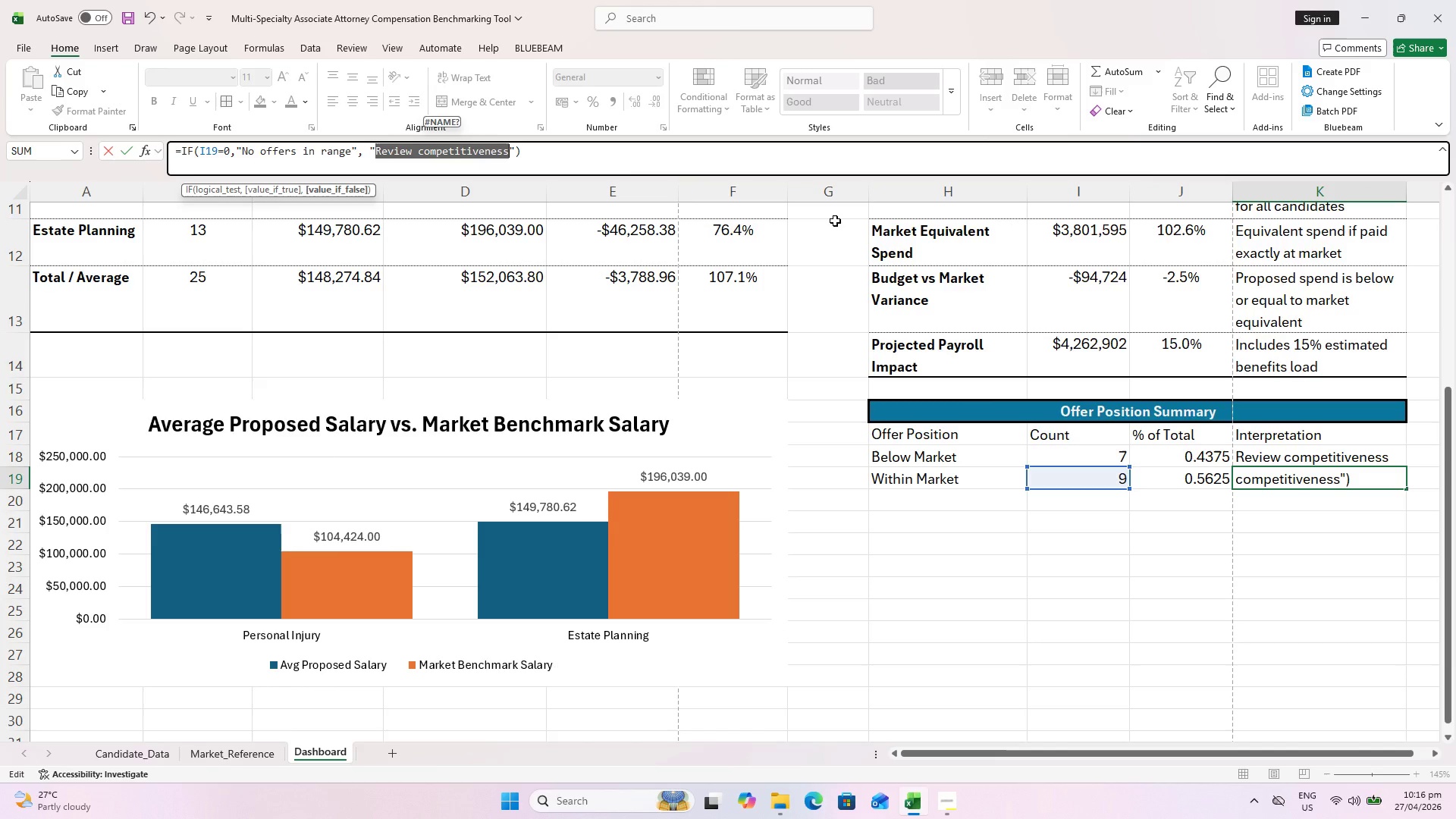 
type(Aligned with market)
 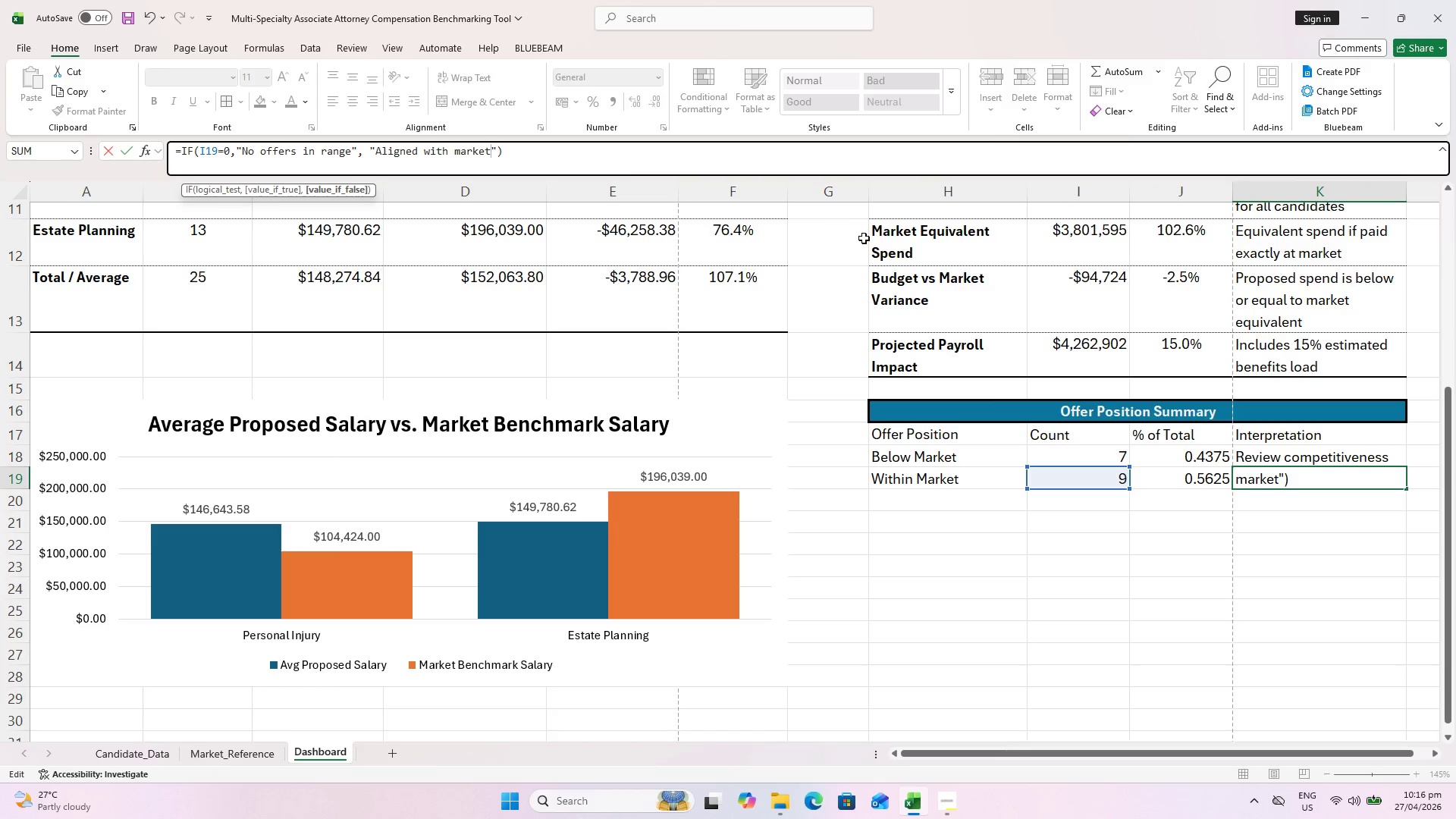 
key(Enter)
 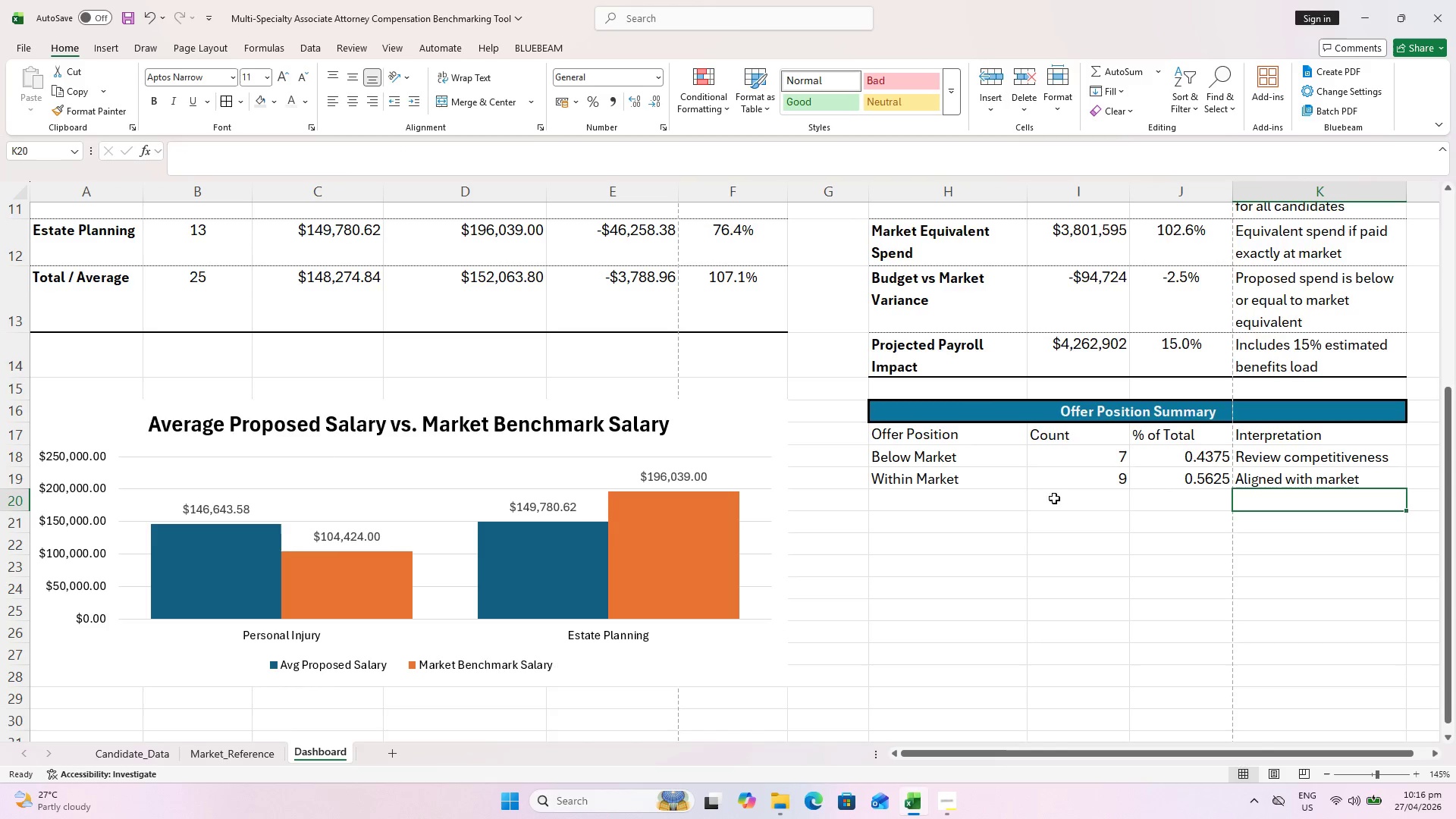 
left_click([963, 501])
 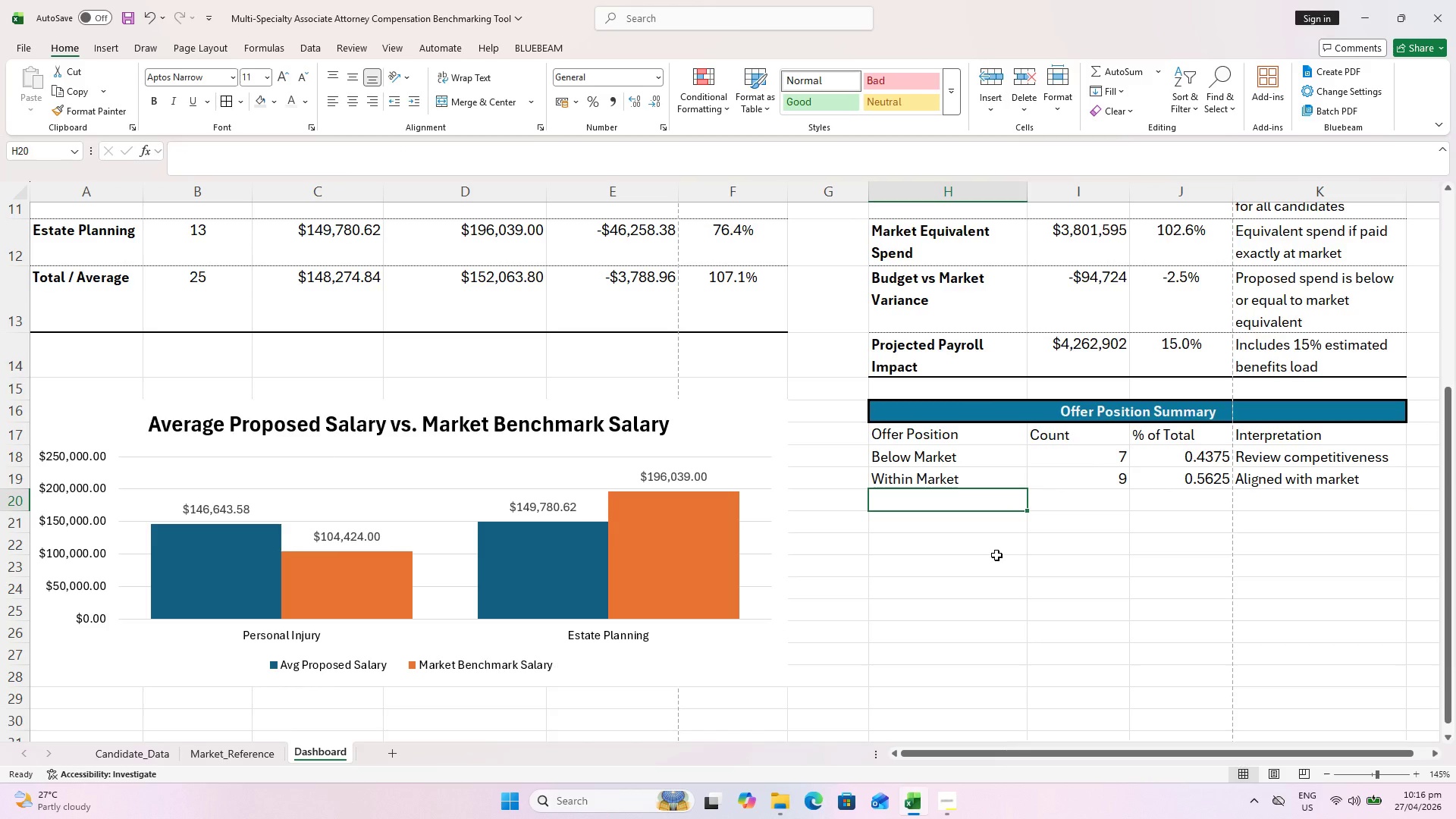 
type(abovce)
key(Backspace)
key(Backspace)
key(Backspace)
type(ve Mas)
key(Backspace)
type(rket)
 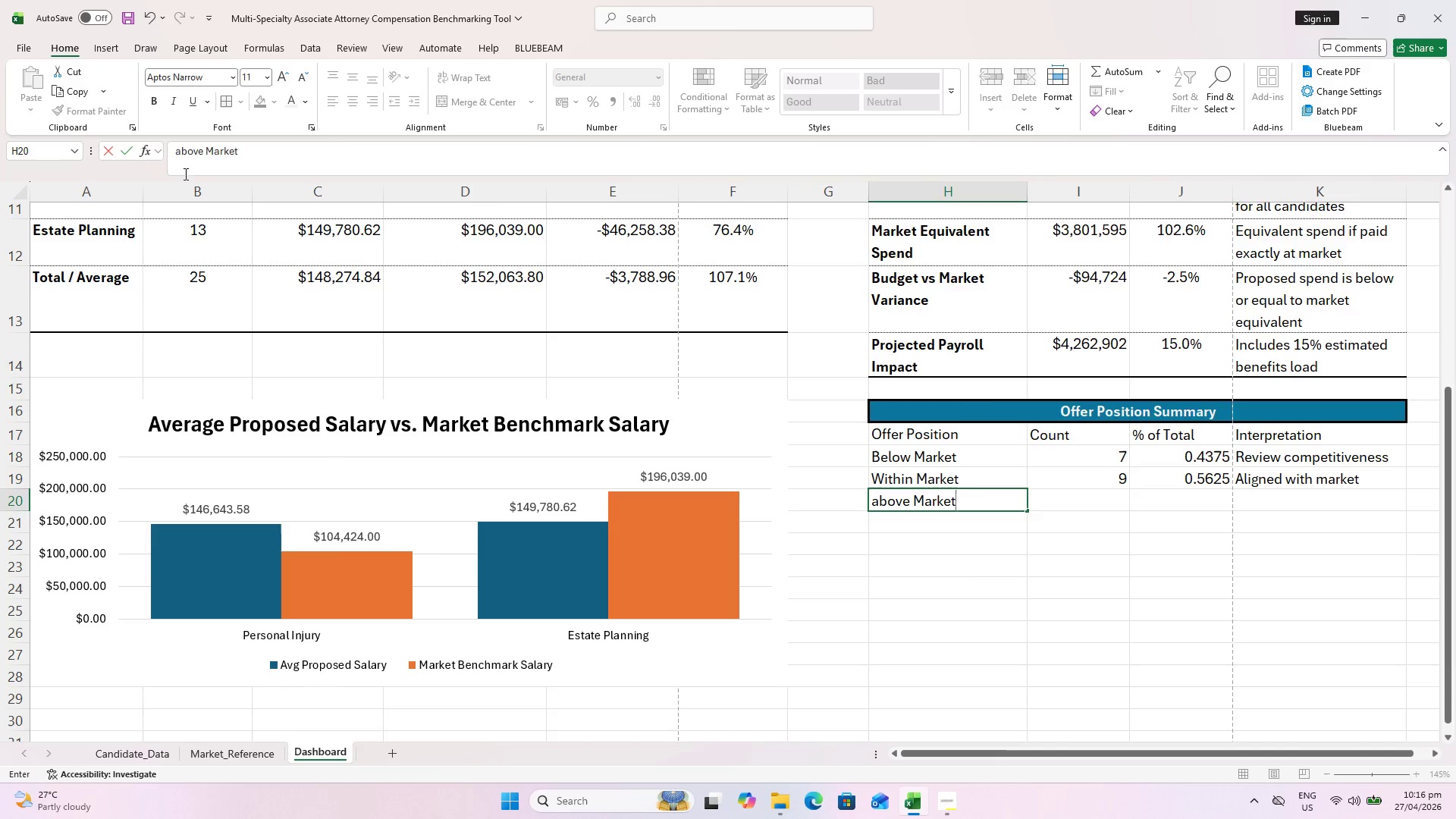 
left_click([181, 155])
 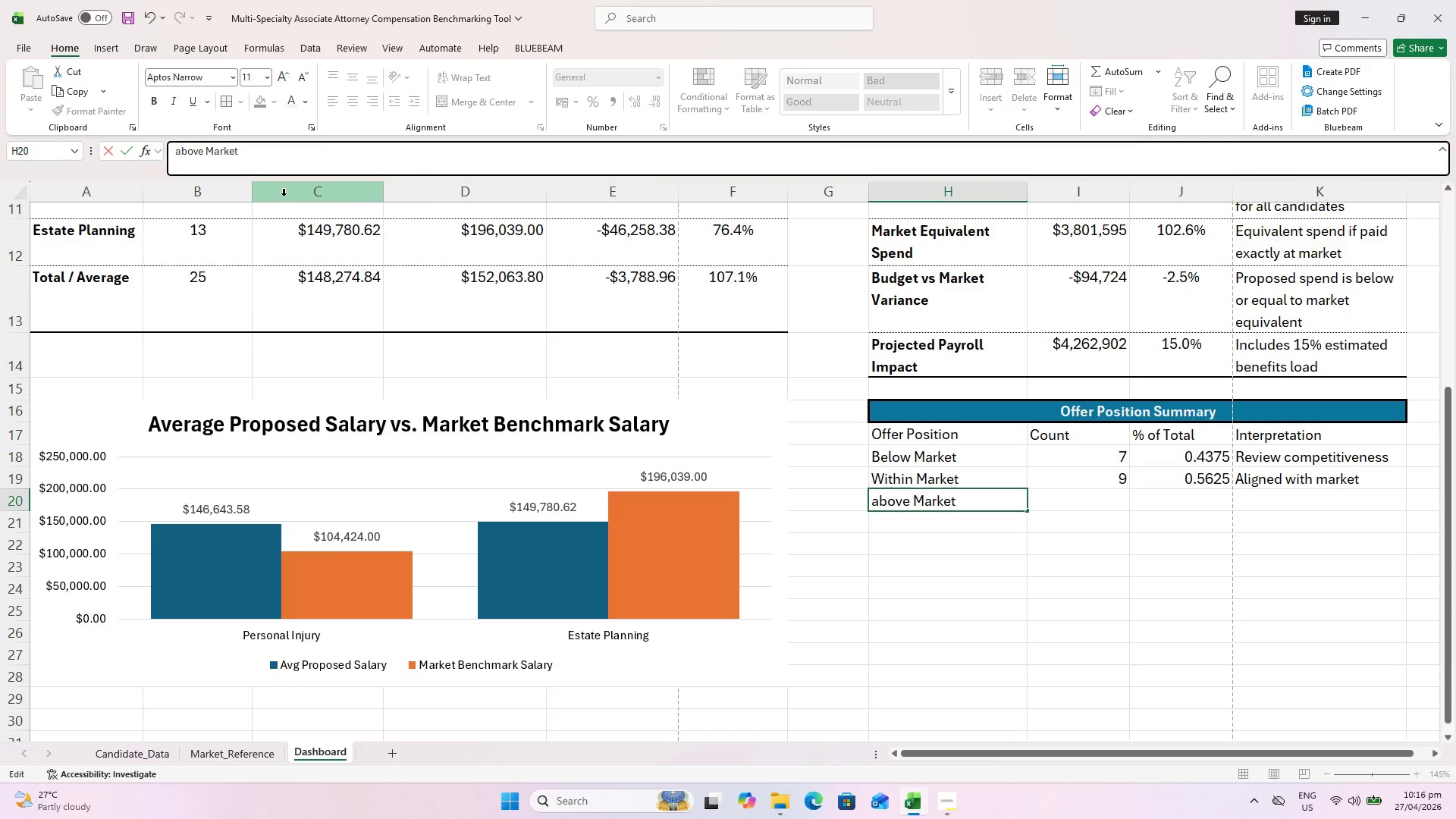 
key(Backspace)
 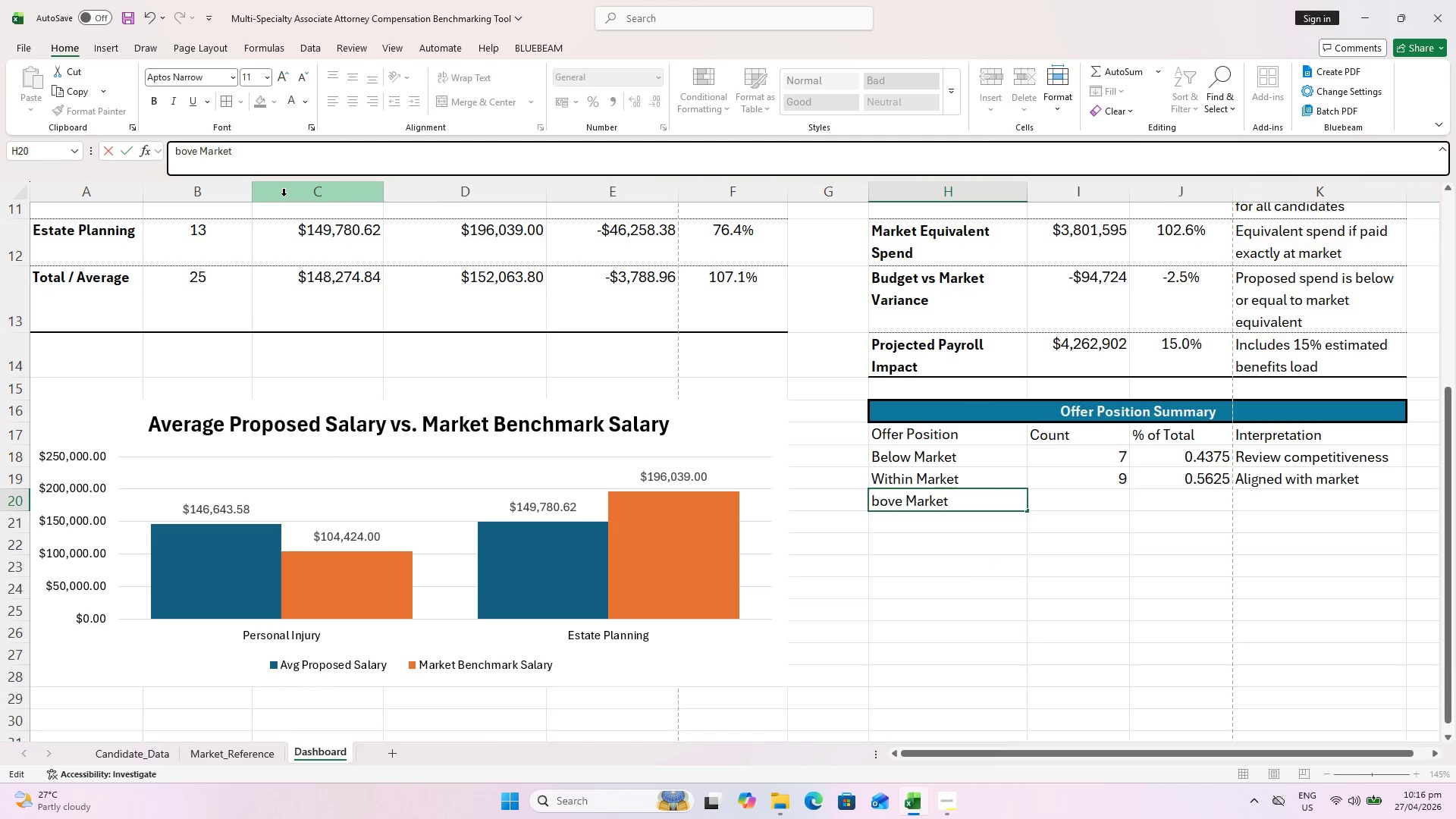 
key(Shift+A)
 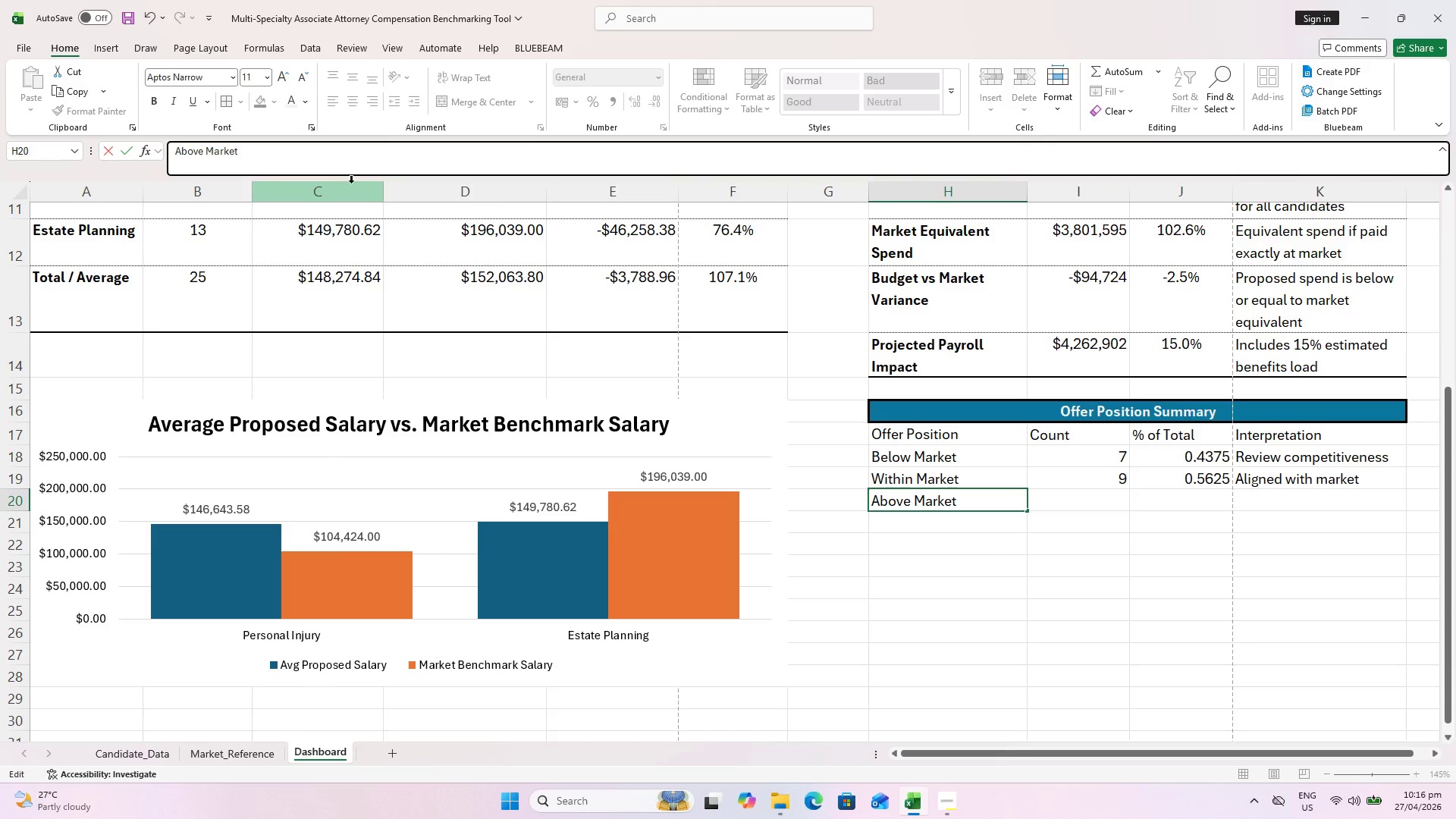 
left_click([306, 137])
 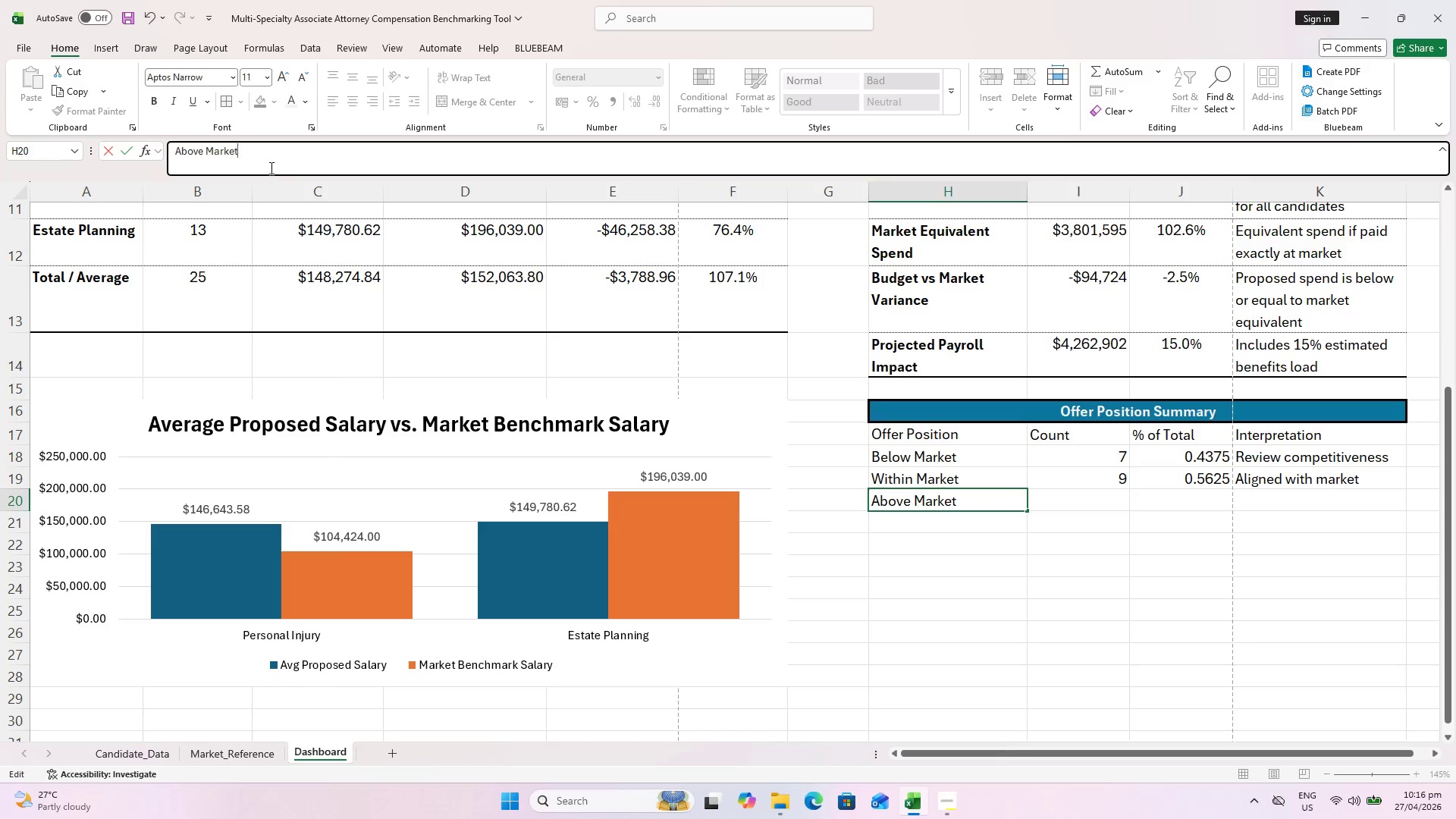 
key(Enter)
 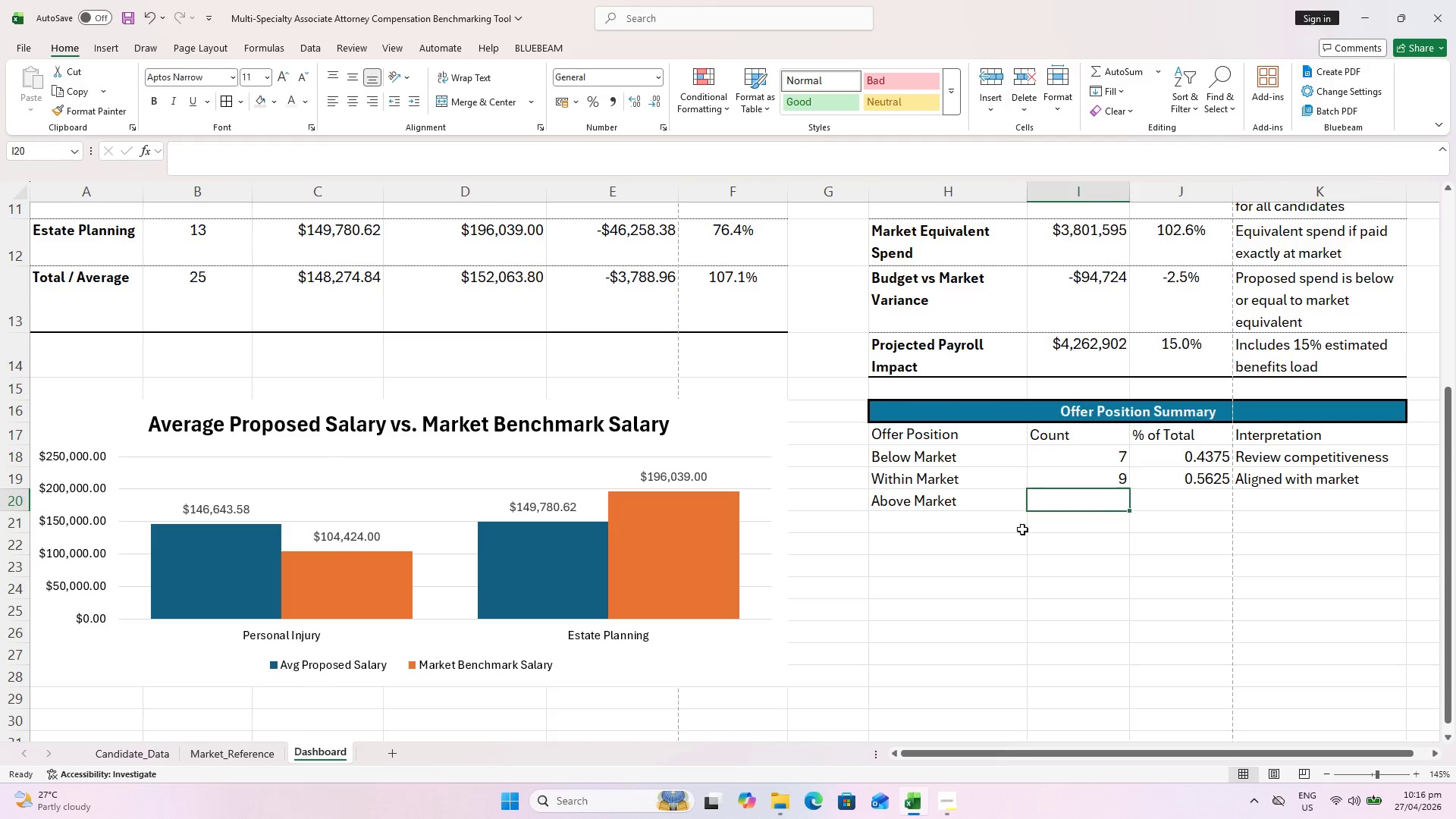 
hold_key(key=ControlLeft, duration=1.41)
scroll: coordinate [966, 647], scroll_direction: down, amount: 2.0
 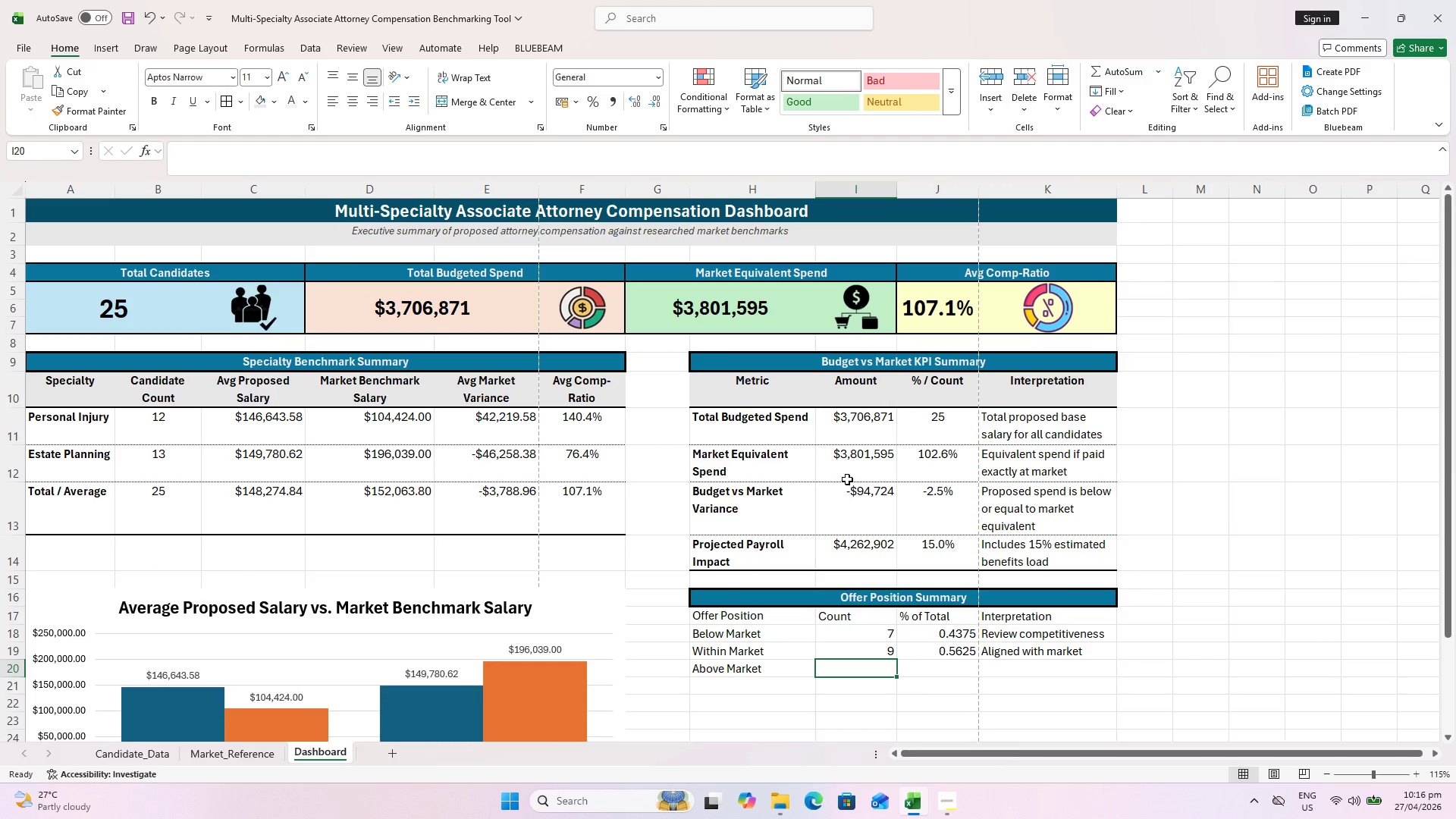 
hold_key(key=ControlLeft, duration=0.8)
 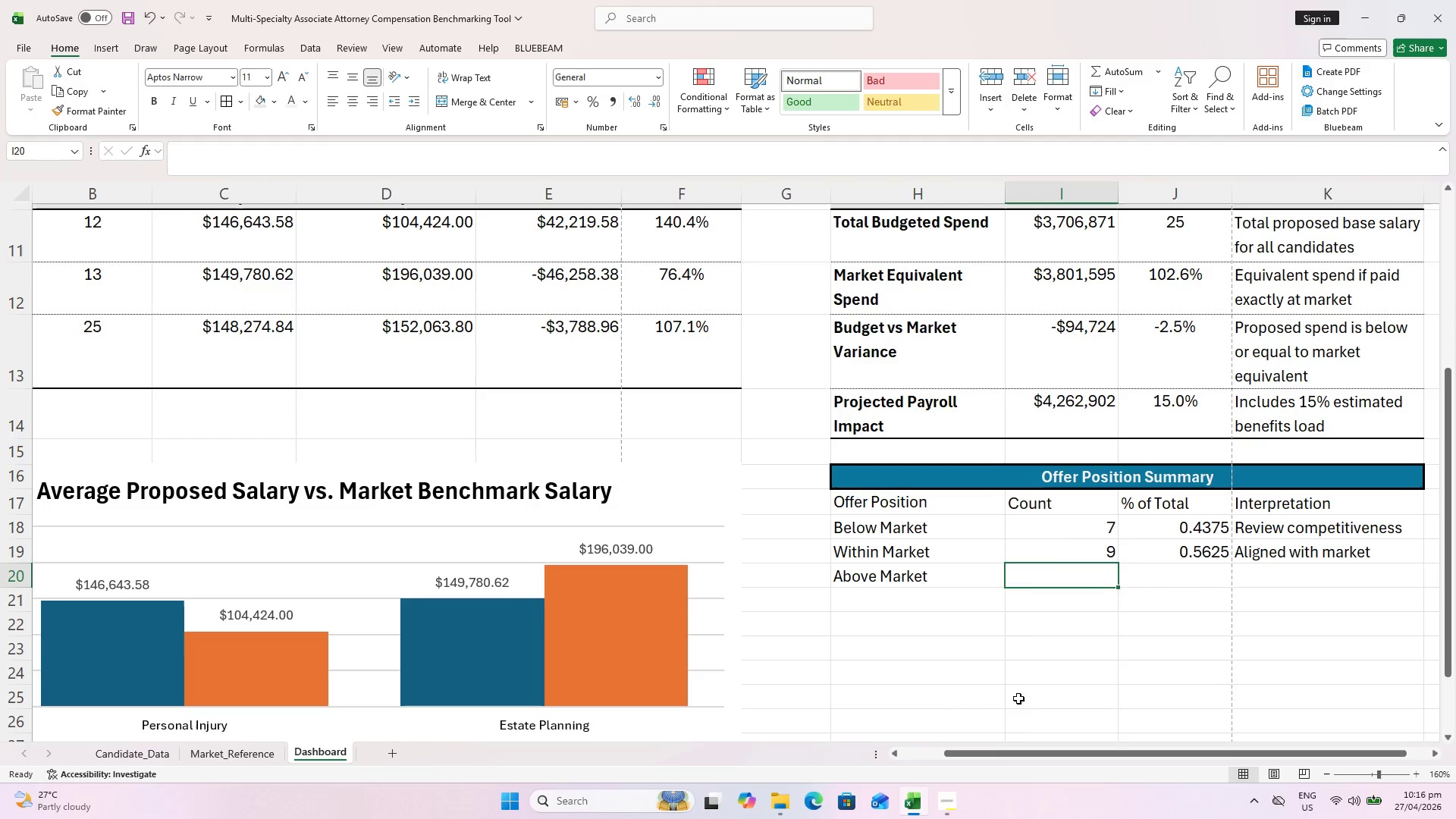 
scroll: coordinate [846, 479], scroll_direction: down, amount: 1.0
 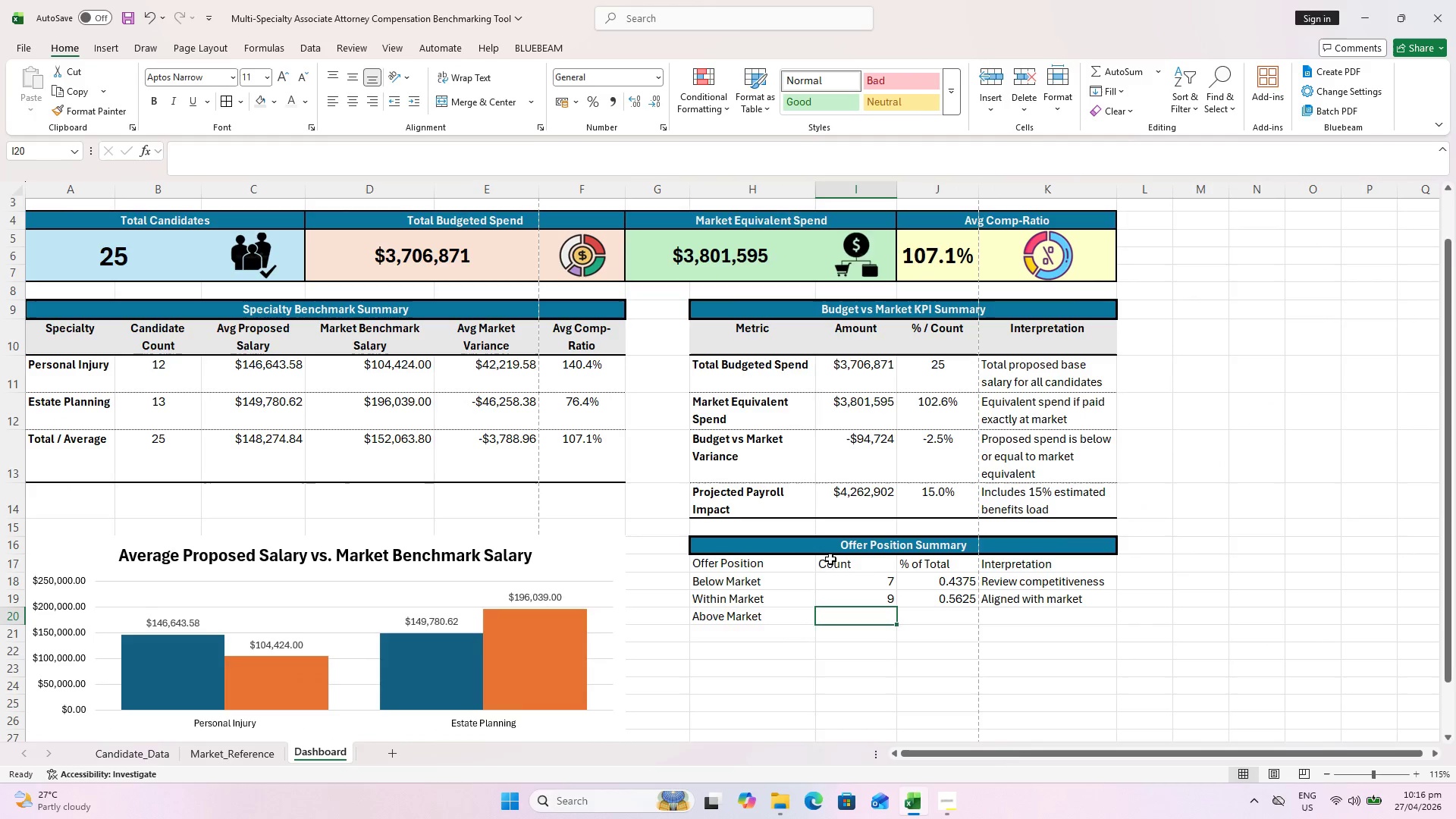 
scroll: coordinate [811, 546], scroll_direction: up, amount: 1.0
 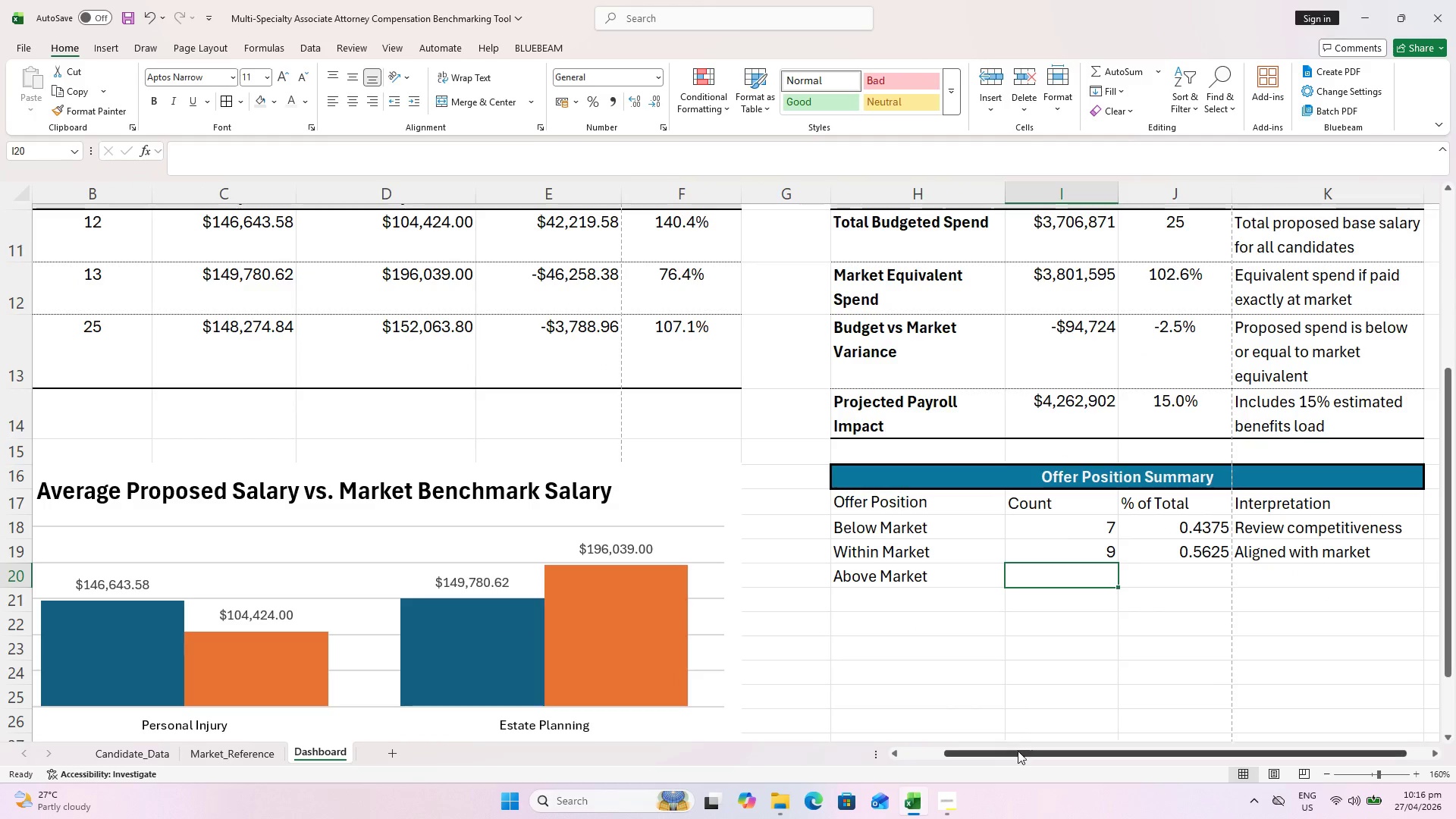 
left_click_drag(start_coordinate=[1018, 753], to_coordinate=[1078, 748])
 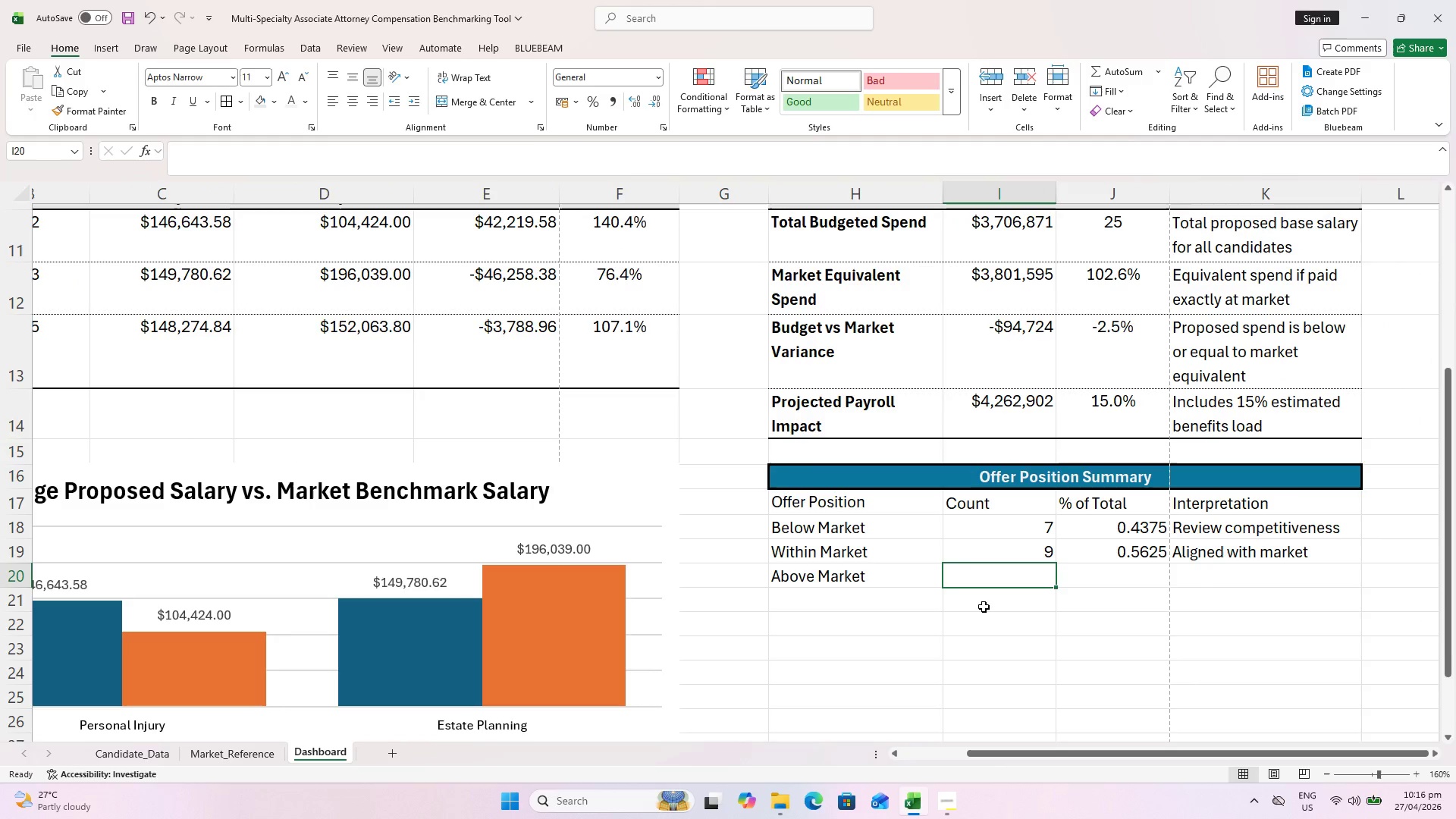 
key(Control+S)
 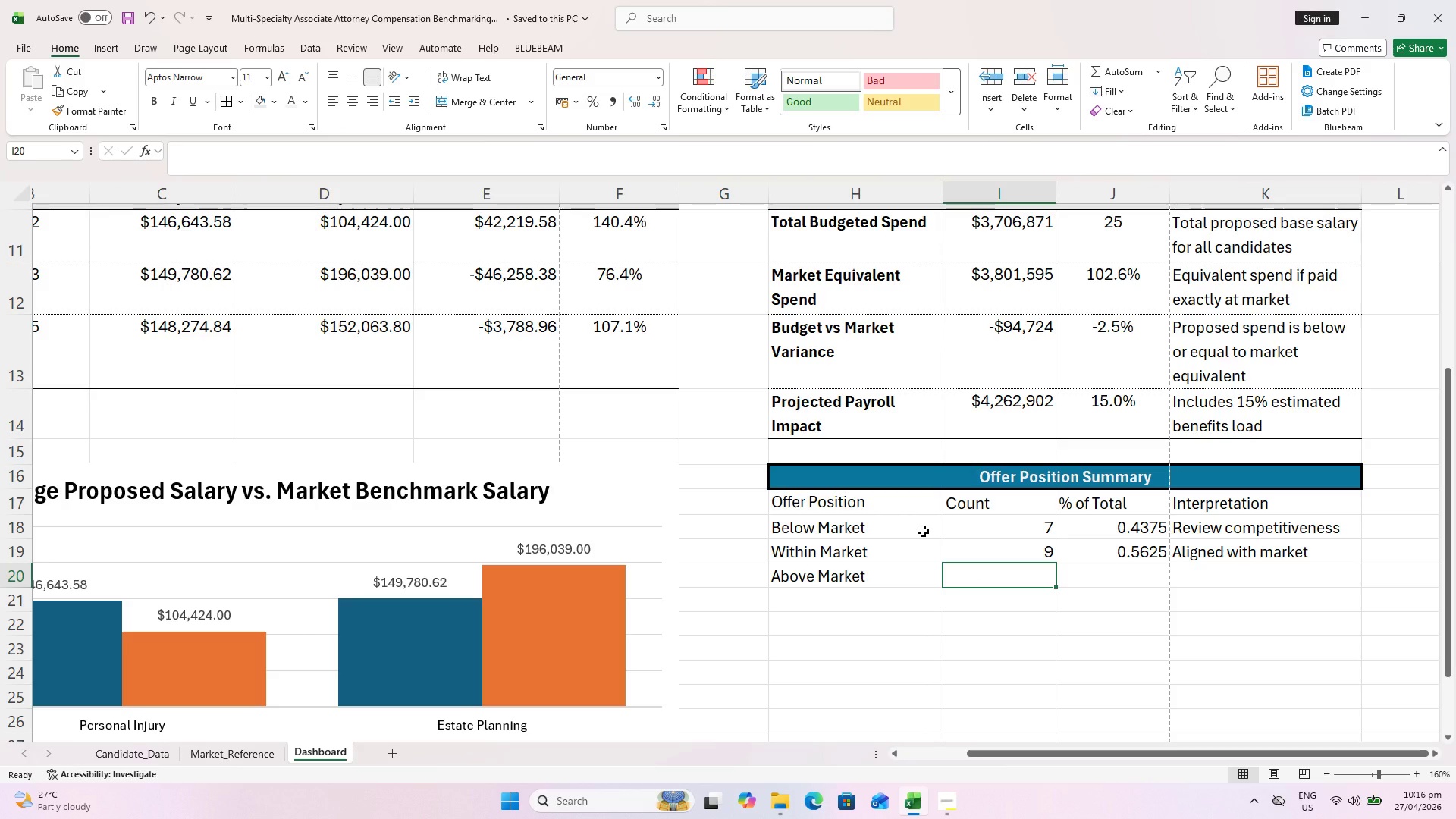 
wait(7.0)
 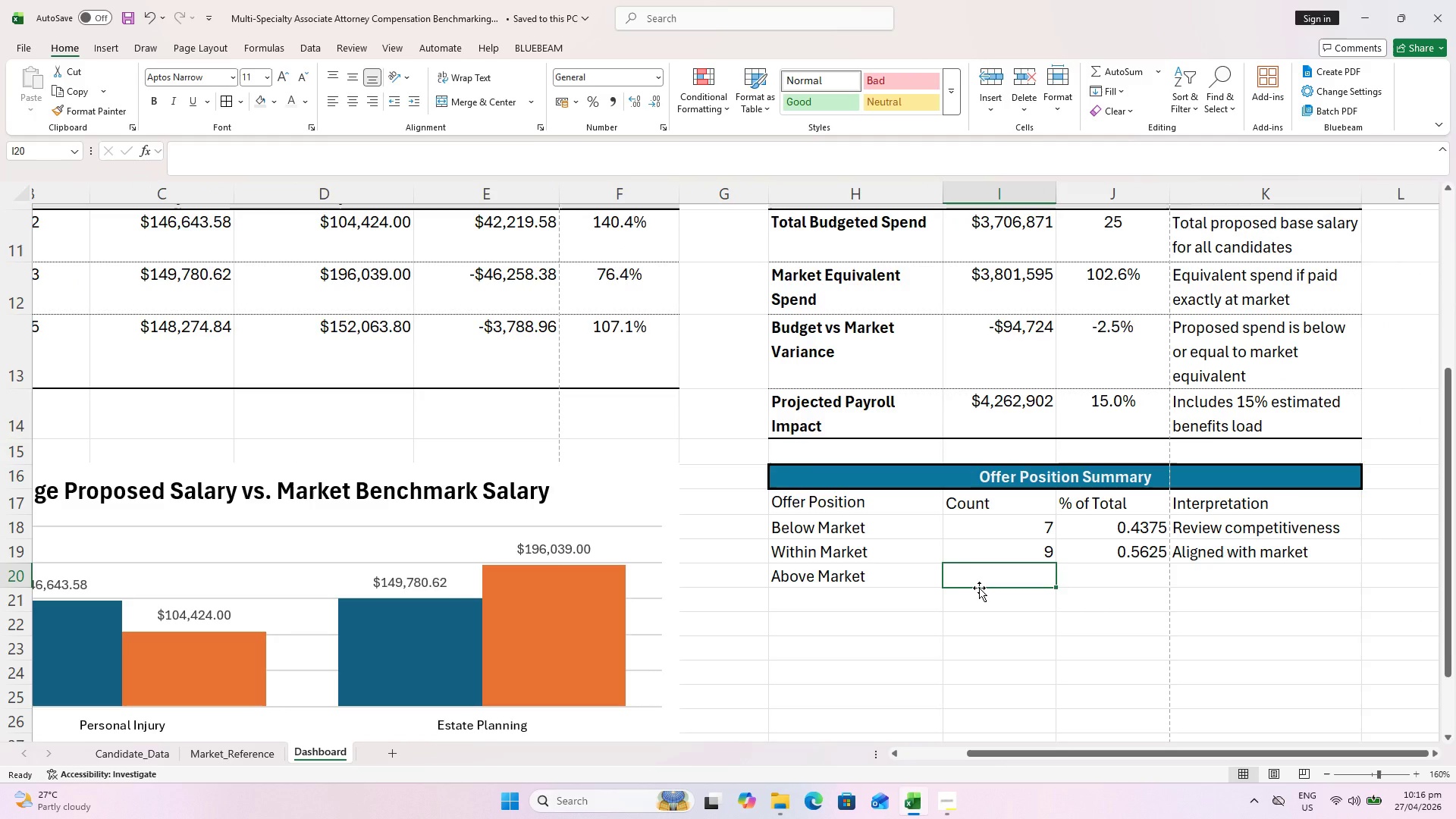 
key(Equal)
 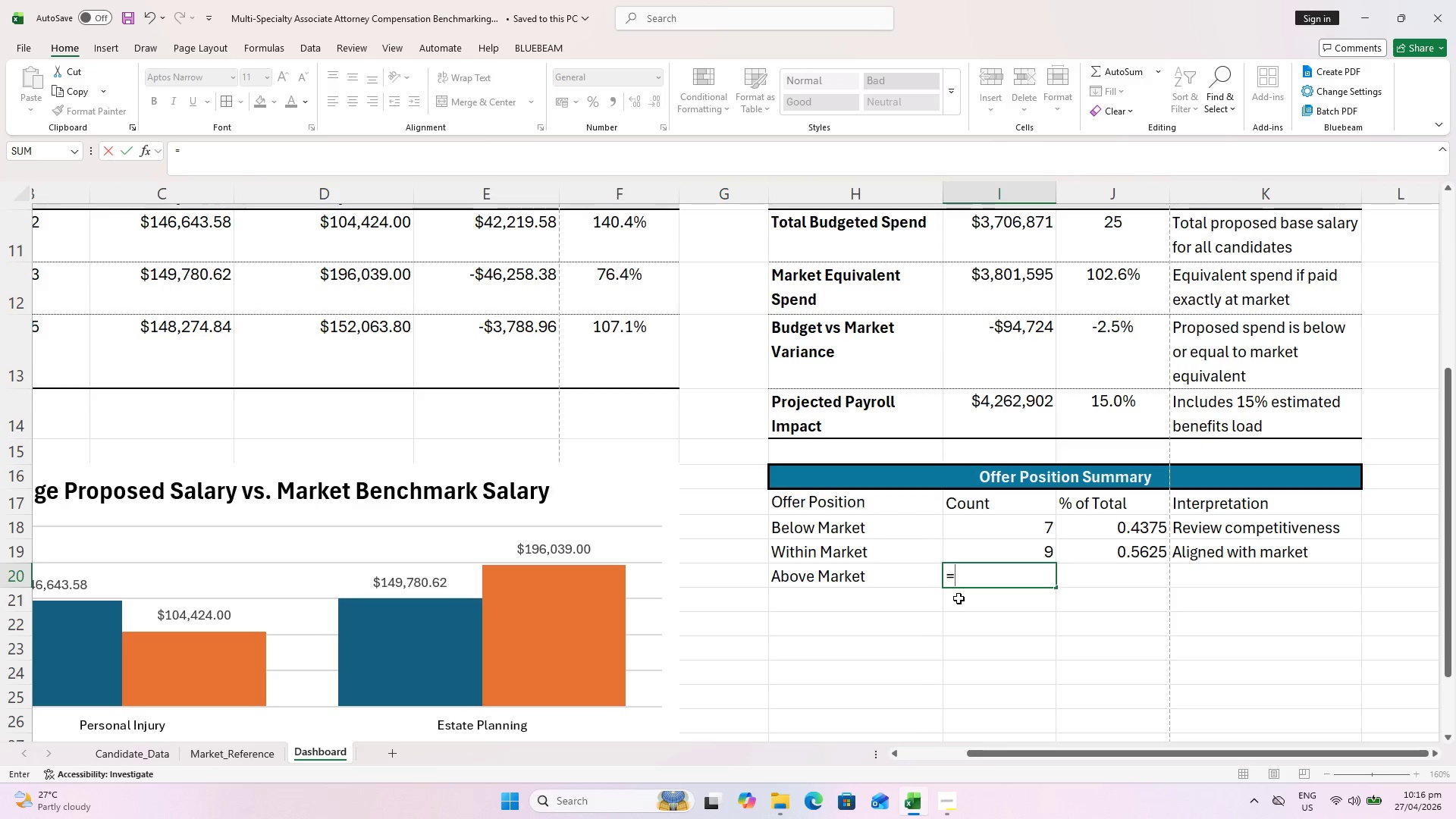 
key(Escape)
 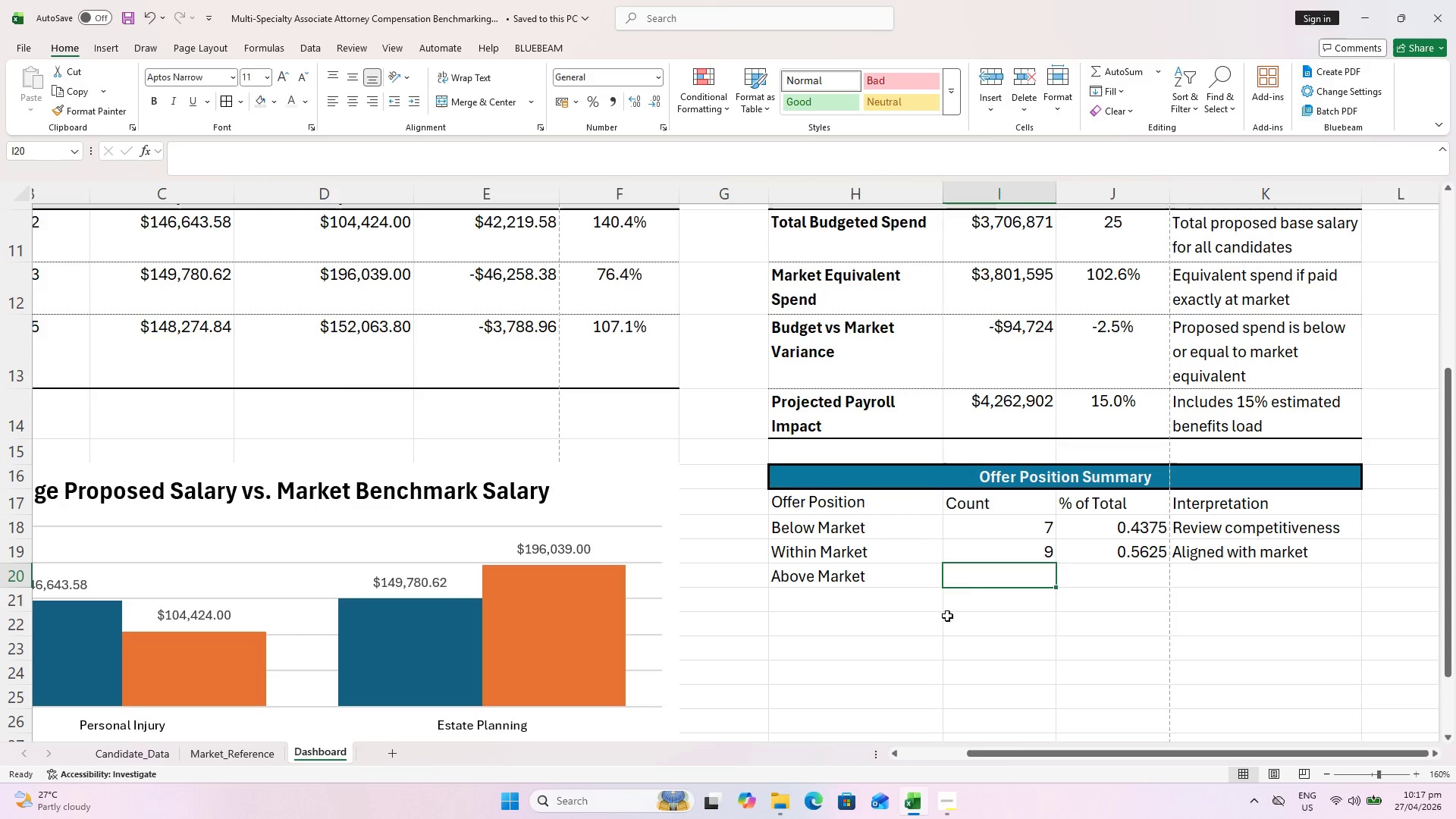 
left_click([993, 544])
 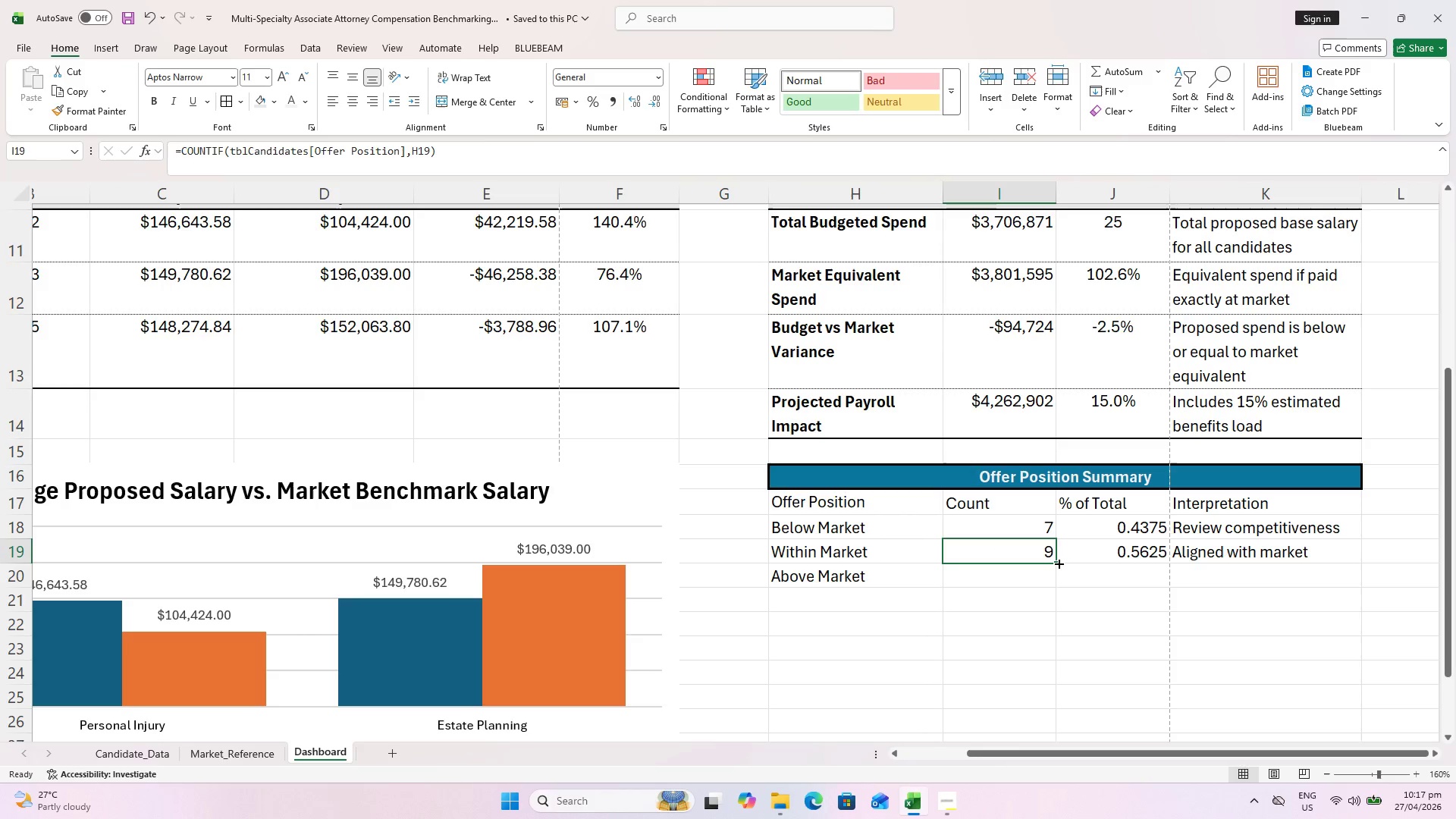 
left_click_drag(start_coordinate=[1058, 563], to_coordinate=[1043, 588])
 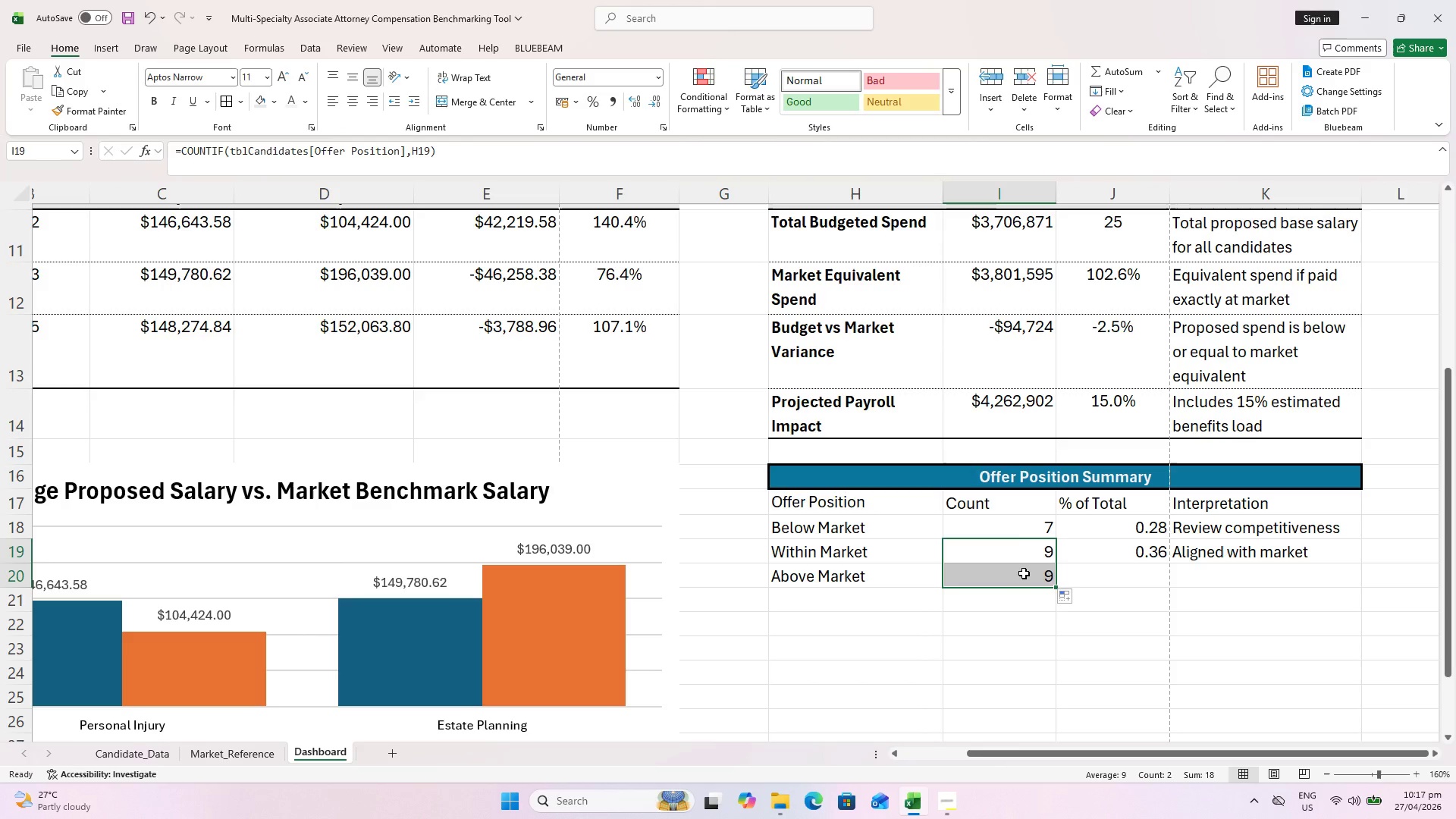 
left_click_drag(start_coordinate=[1015, 526], to_coordinate=[1012, 570])
 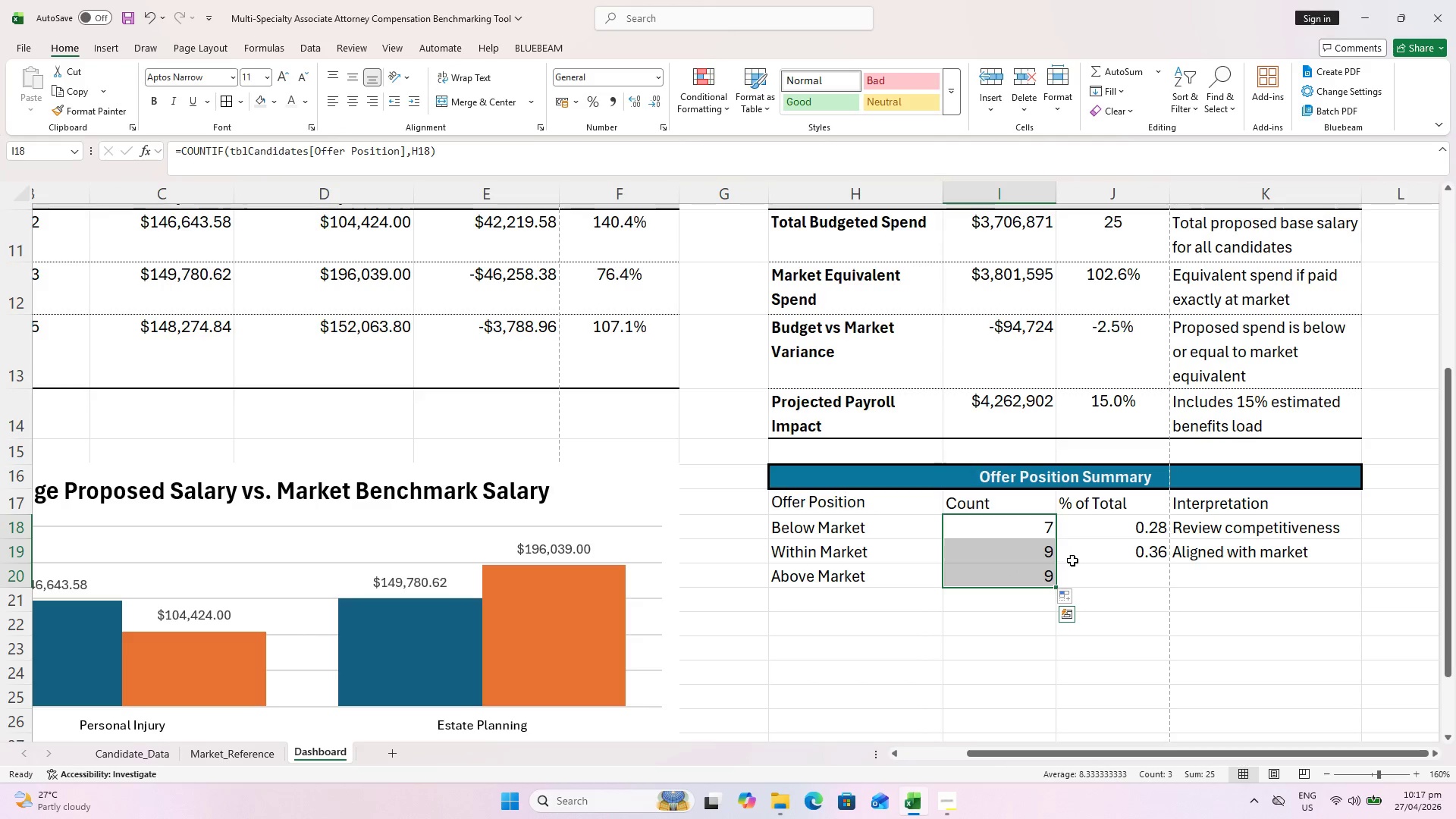 
key(Escape)
 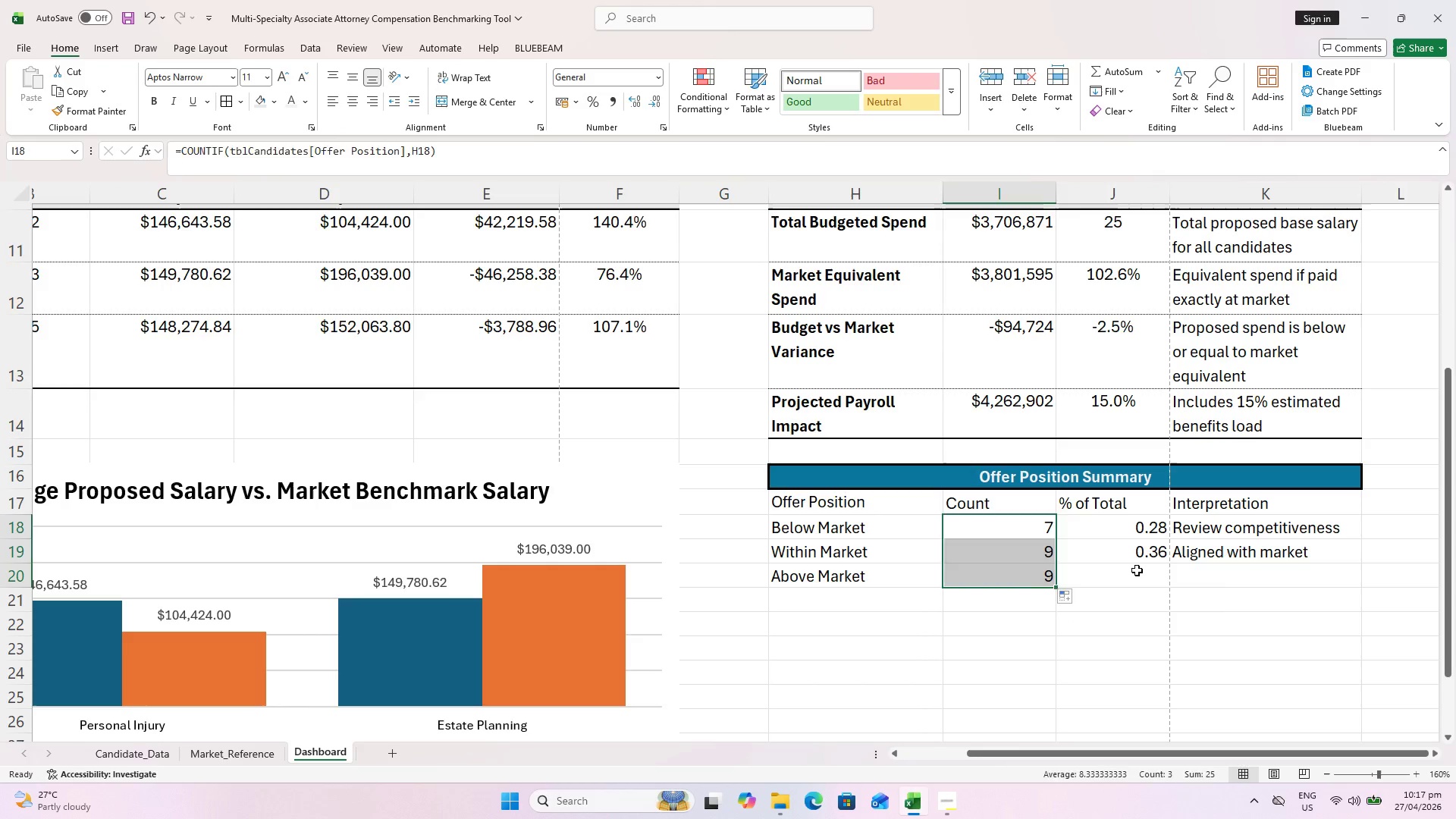 
left_click([1137, 570])
 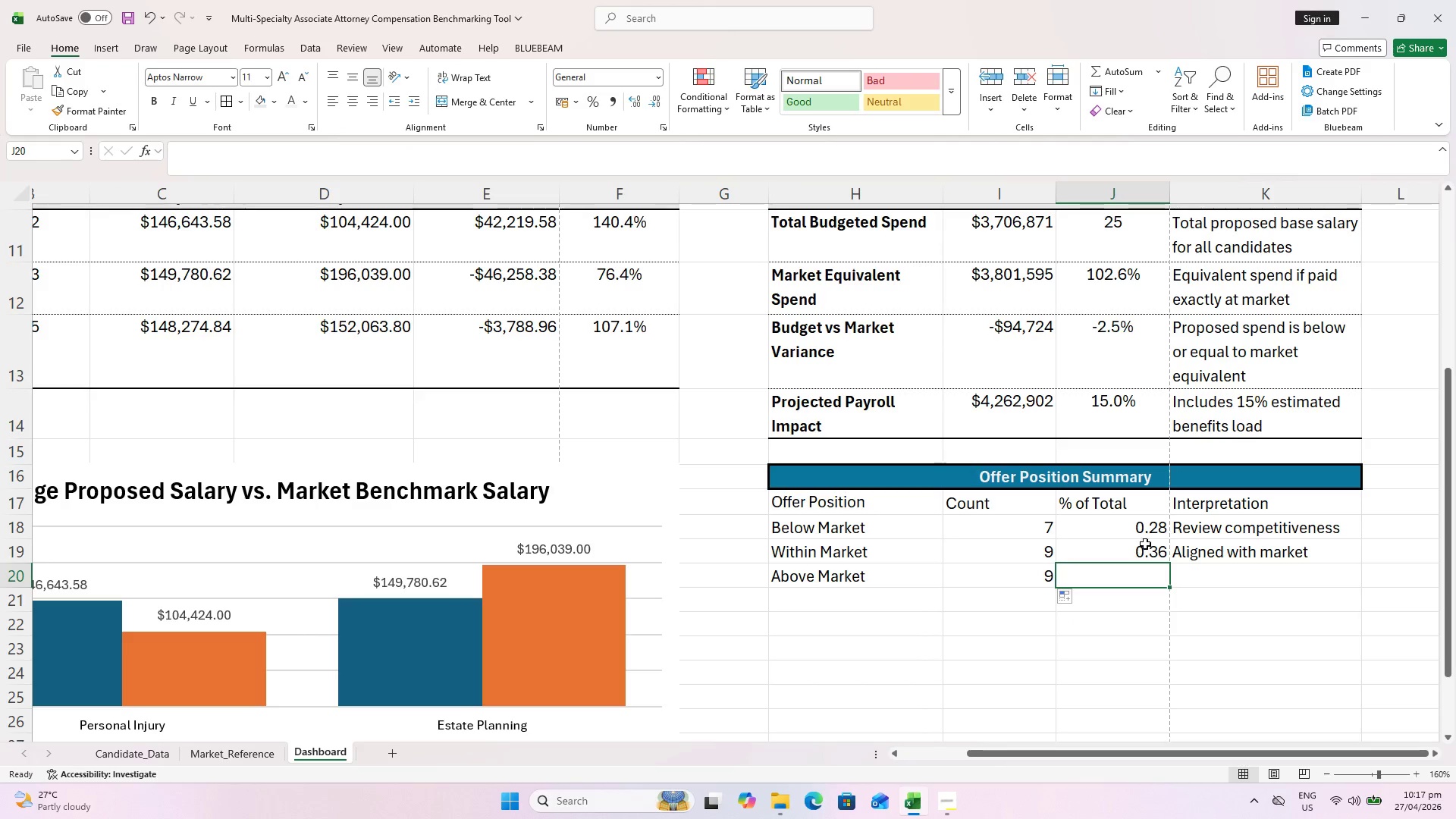 
left_click([1145, 544])
 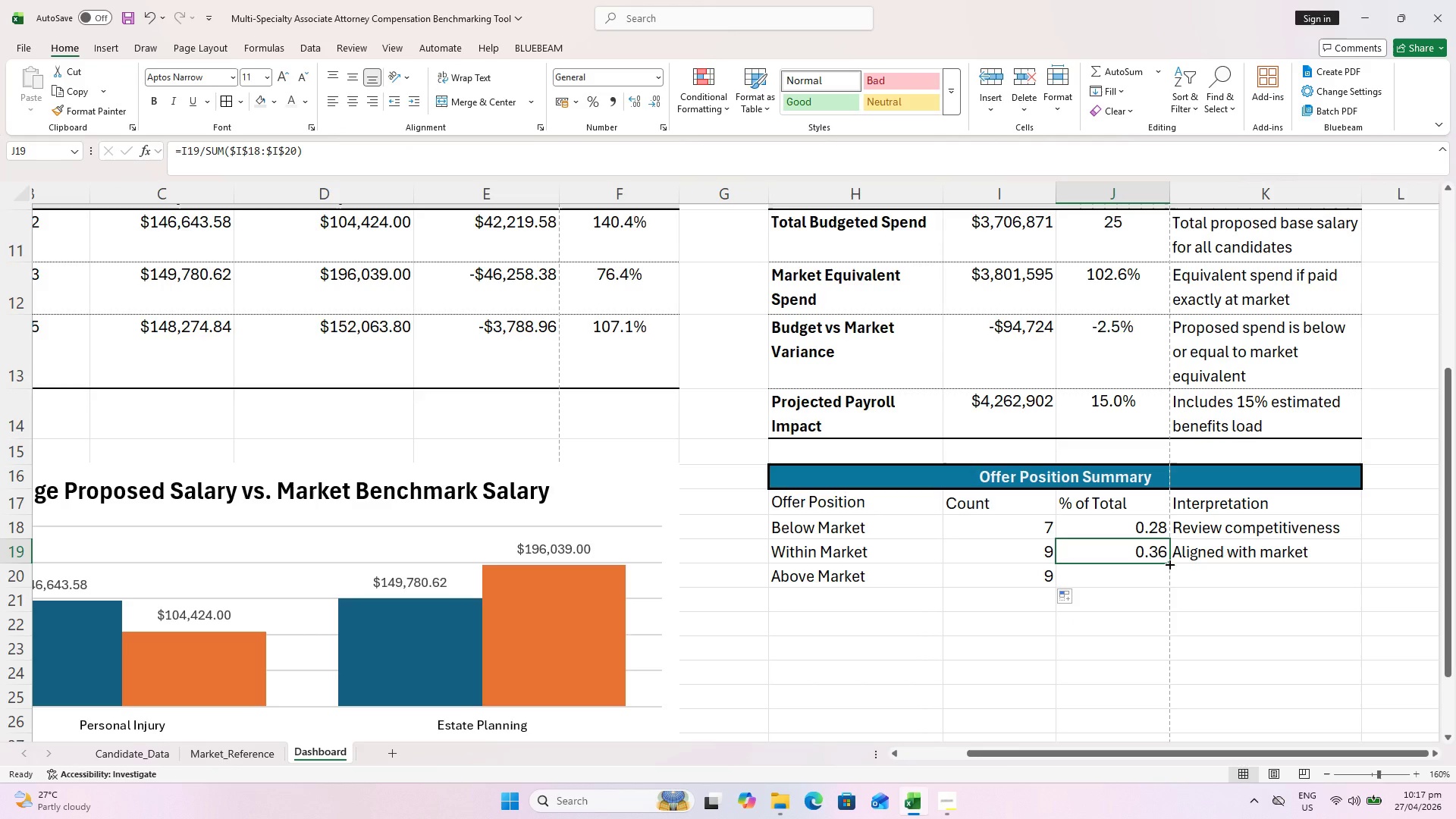 
left_click_drag(start_coordinate=[1169, 563], to_coordinate=[1164, 589])
 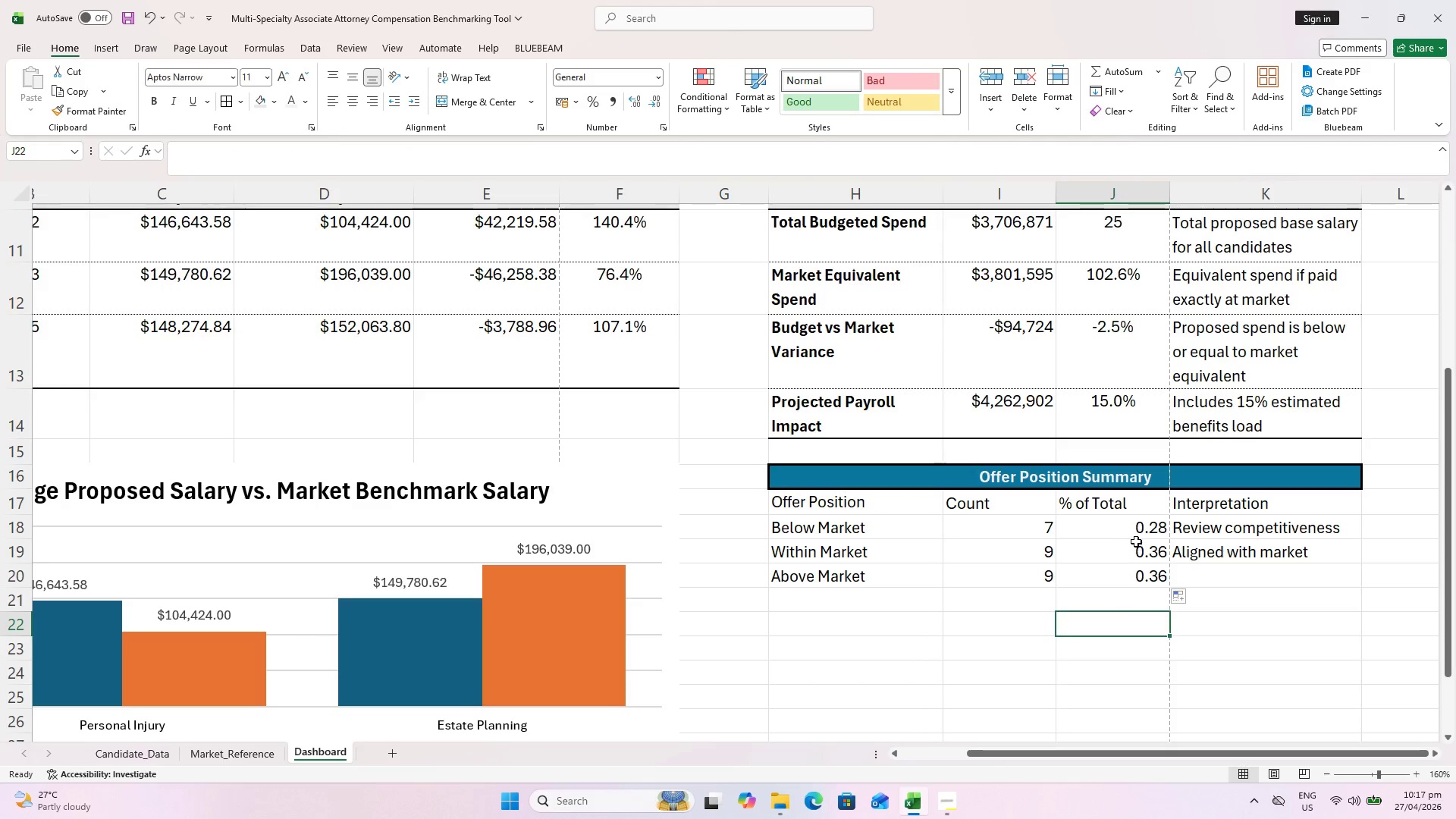 
left_click_drag(start_coordinate=[1134, 538], to_coordinate=[1135, 575])
 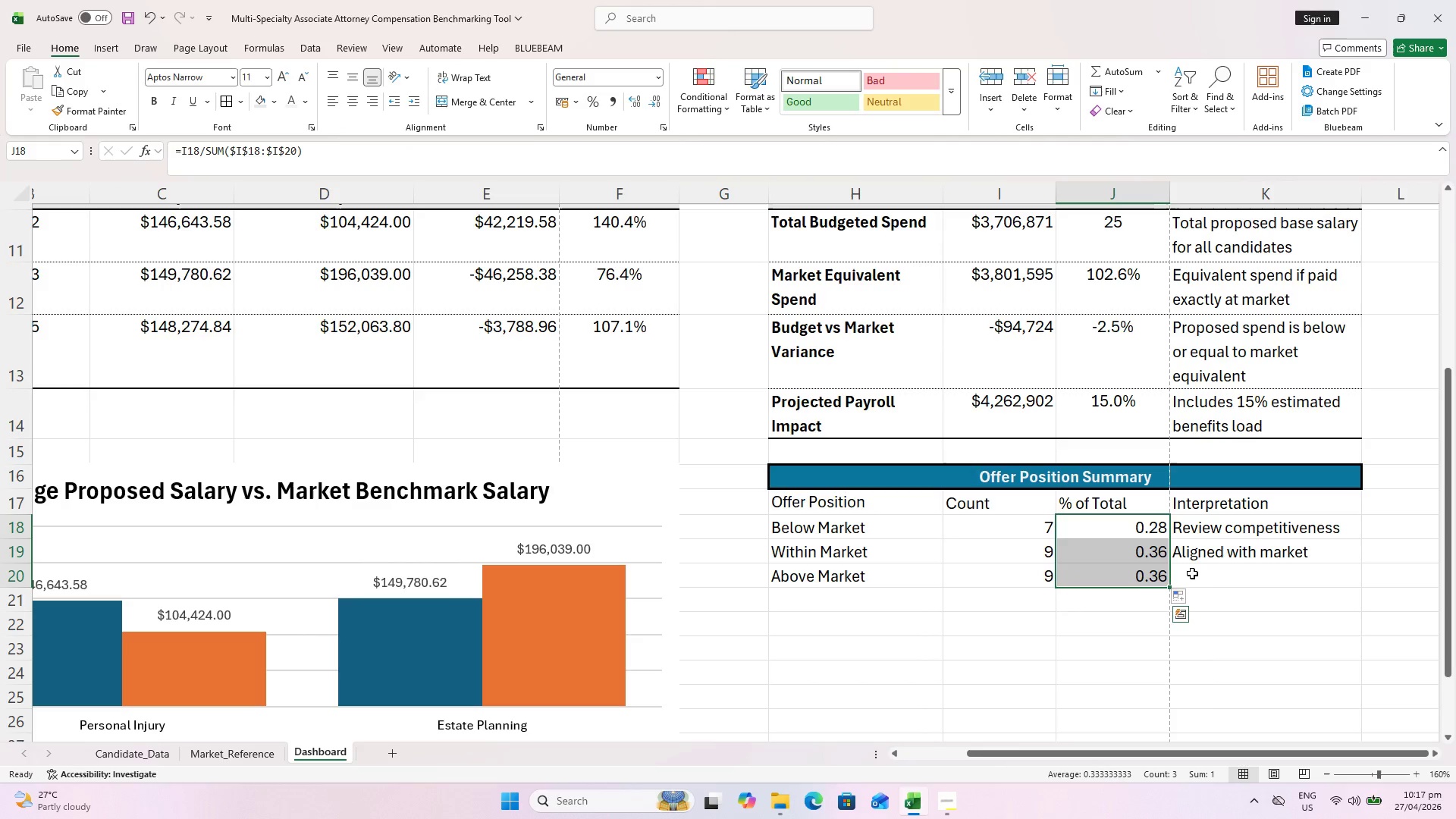 
key(Escape)
 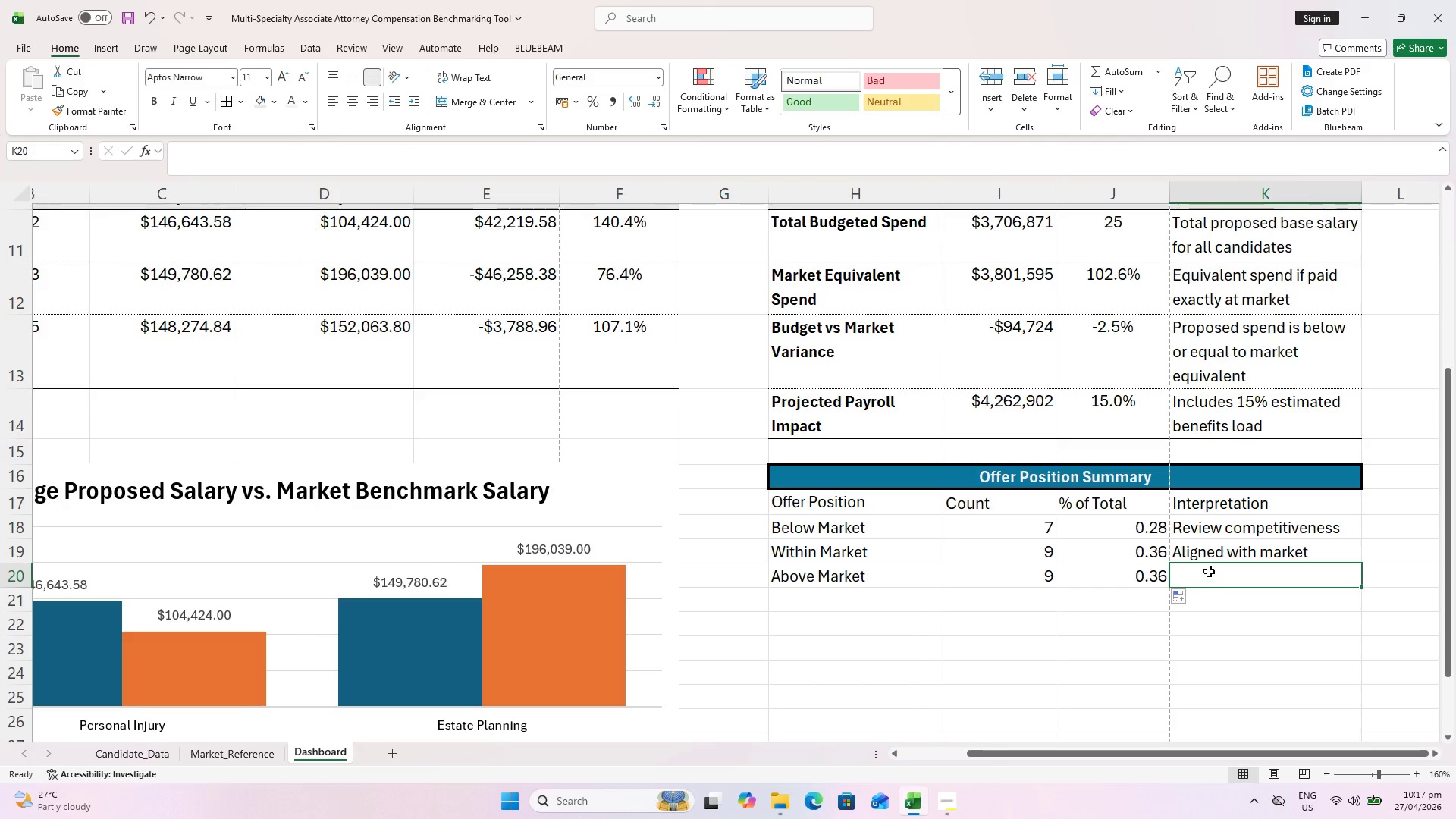 
key(Control+S)
 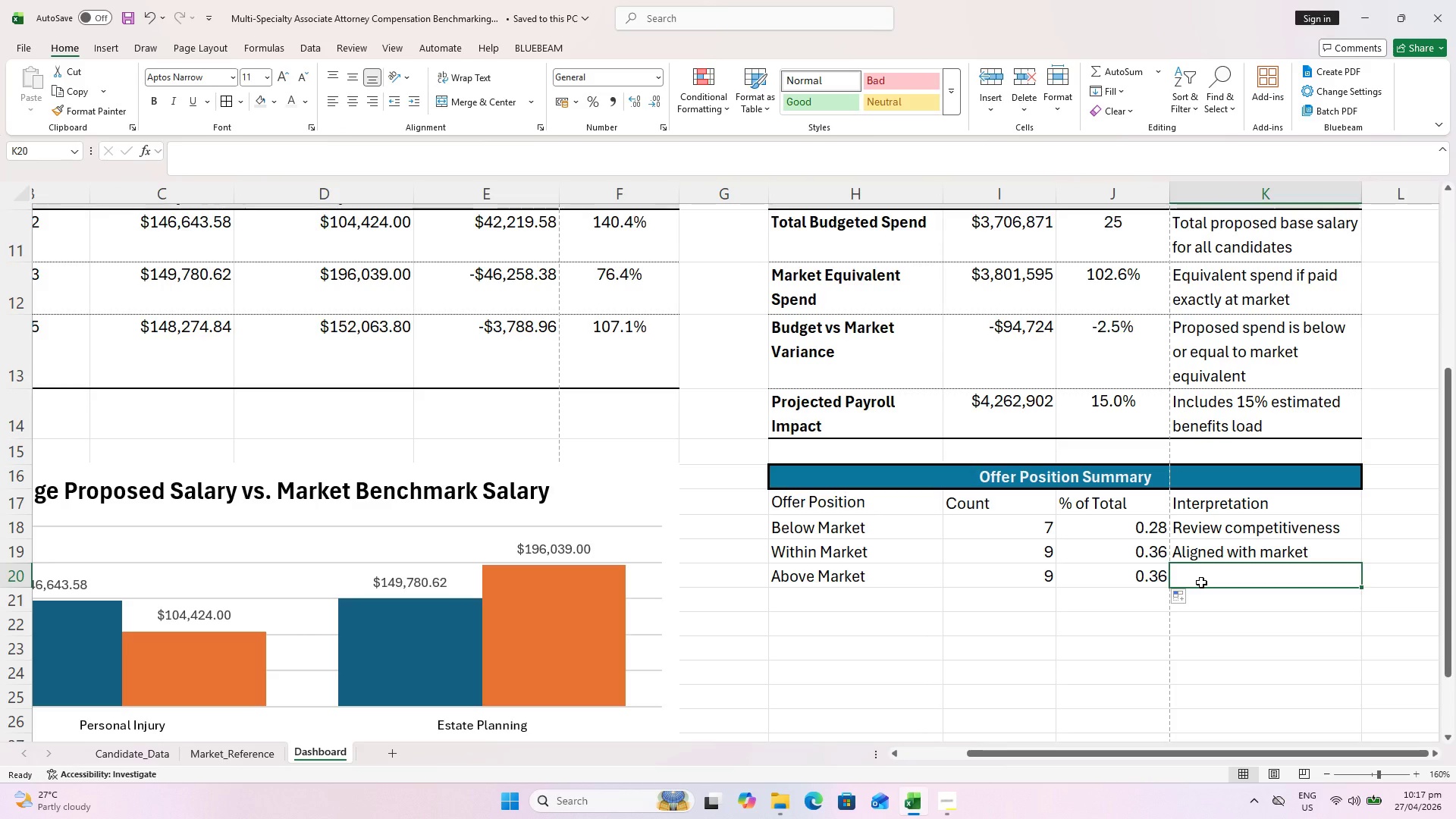 
wait(6.83)
 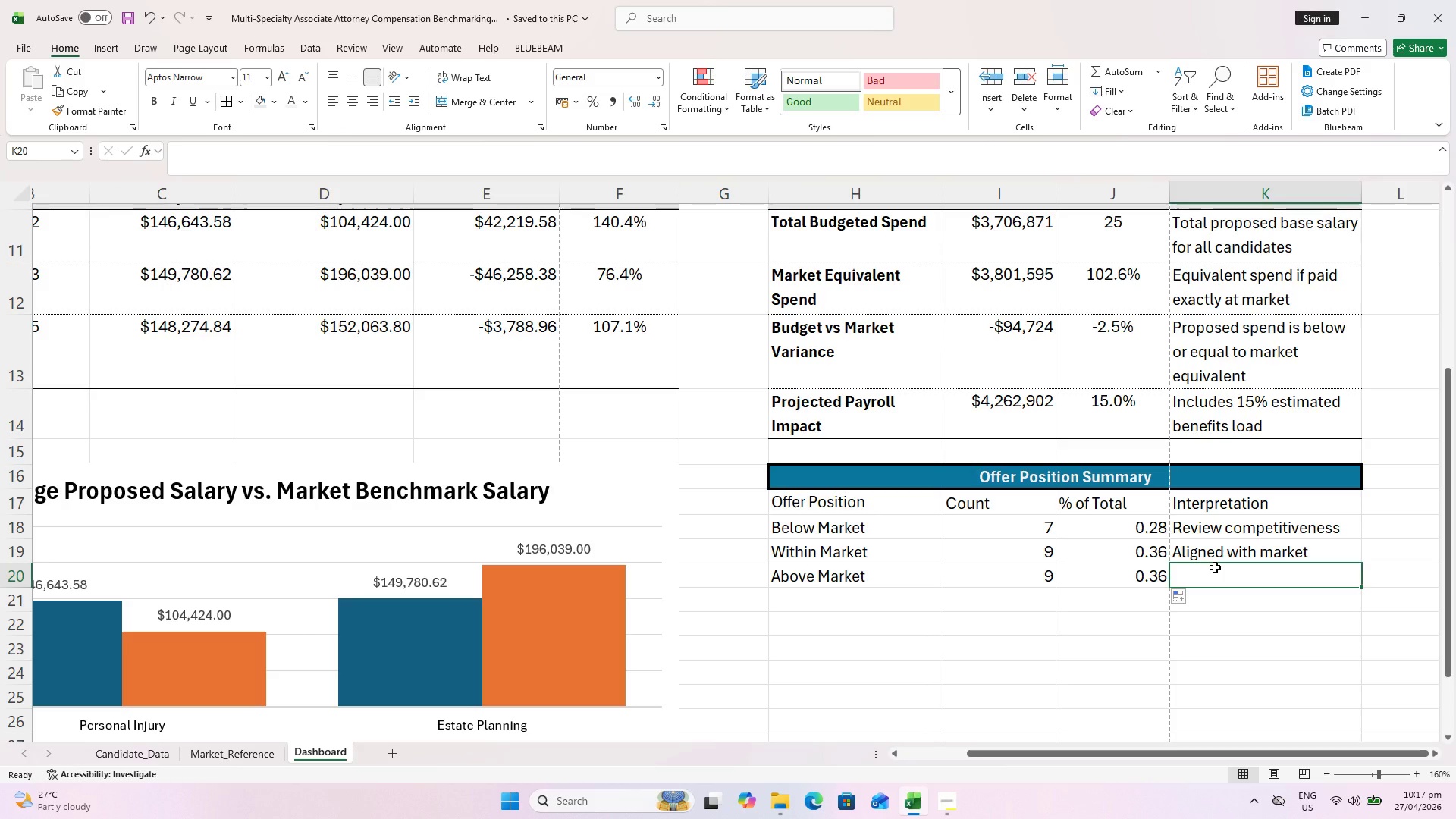 
left_click_drag(start_coordinate=[1206, 542], to_coordinate=[1213, 543])
 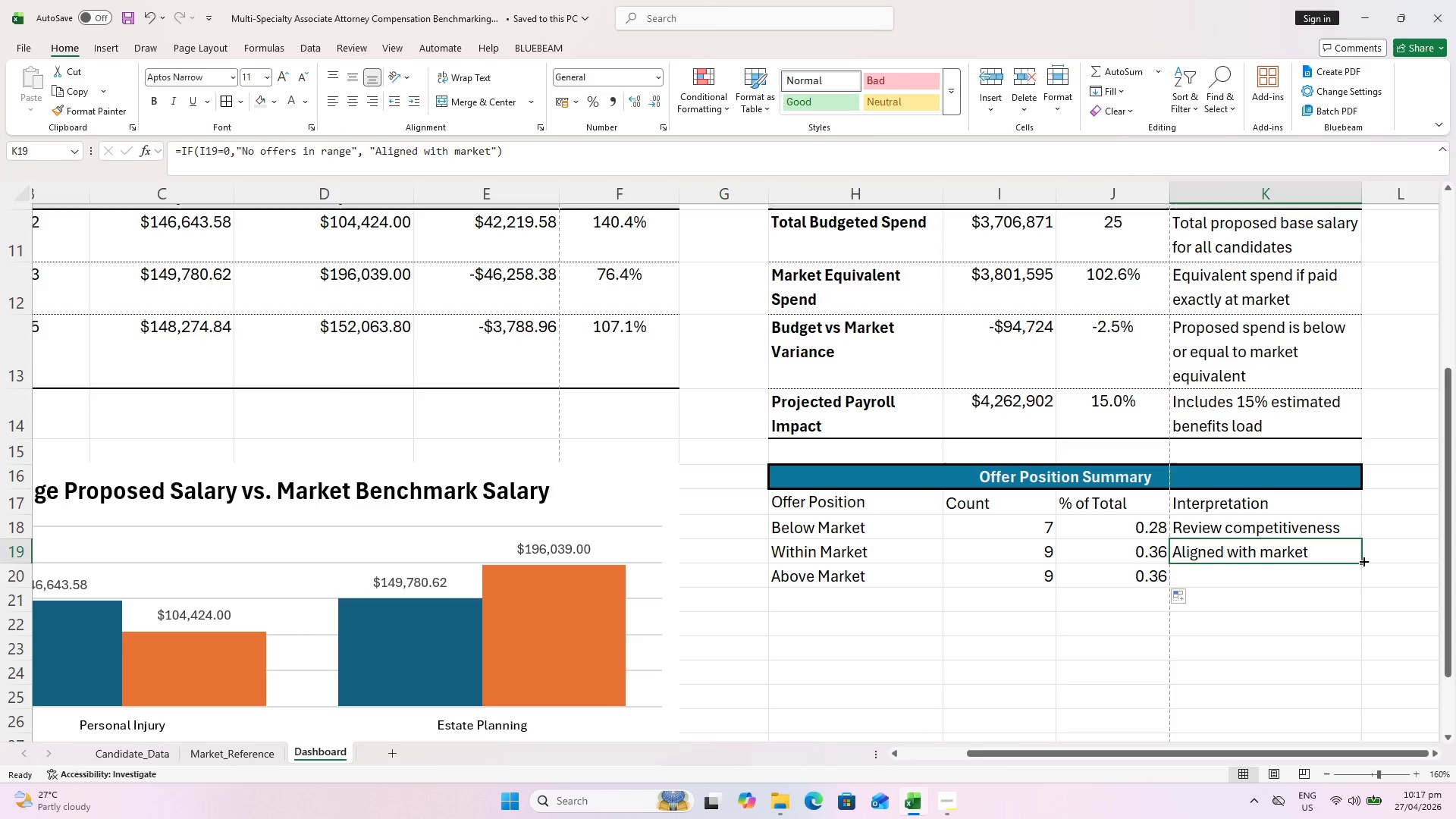 
left_click_drag(start_coordinate=[1363, 560], to_coordinate=[1357, 580])
 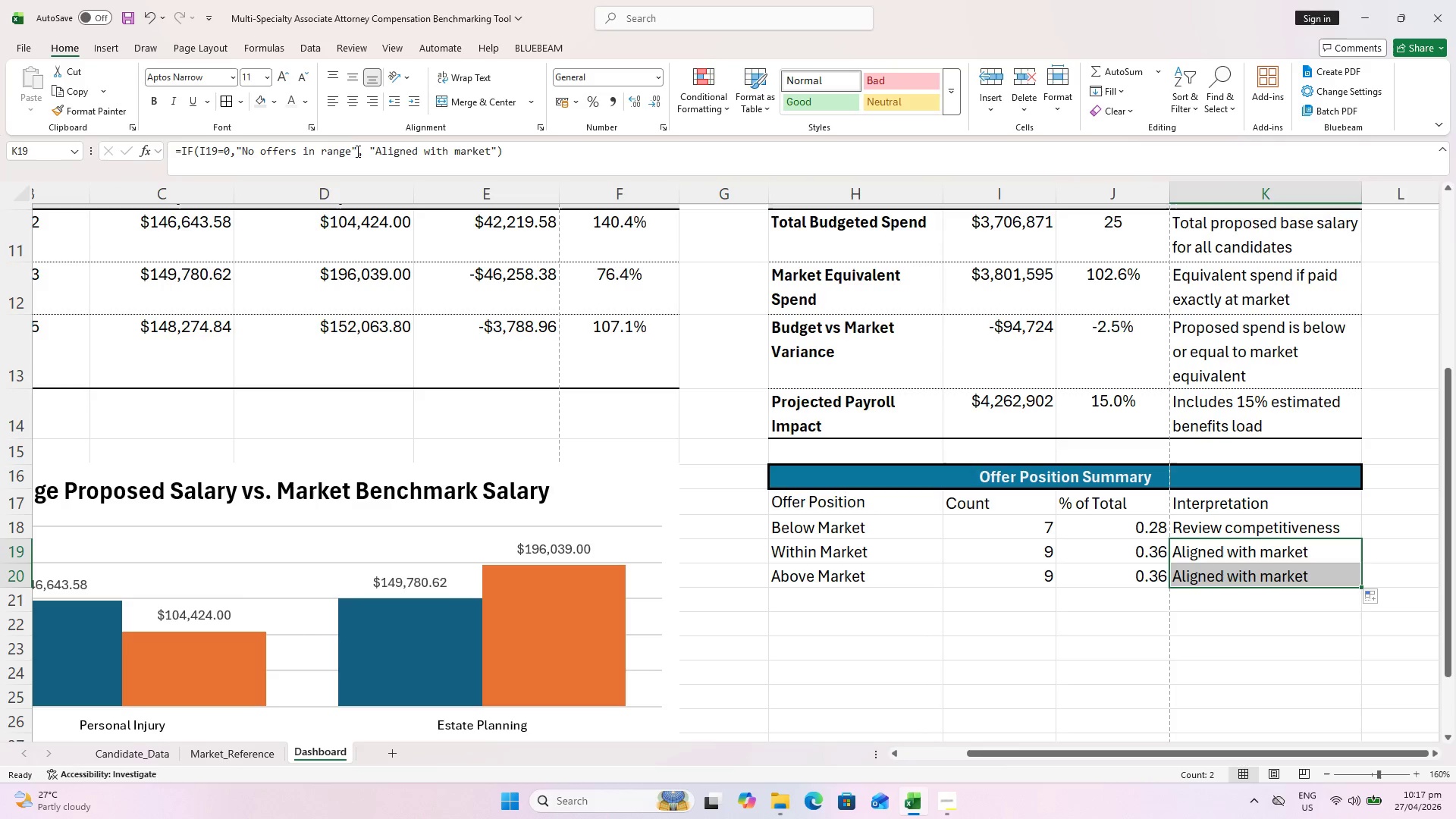 
left_click_drag(start_coordinate=[348, 150], to_coordinate=[311, 147])
 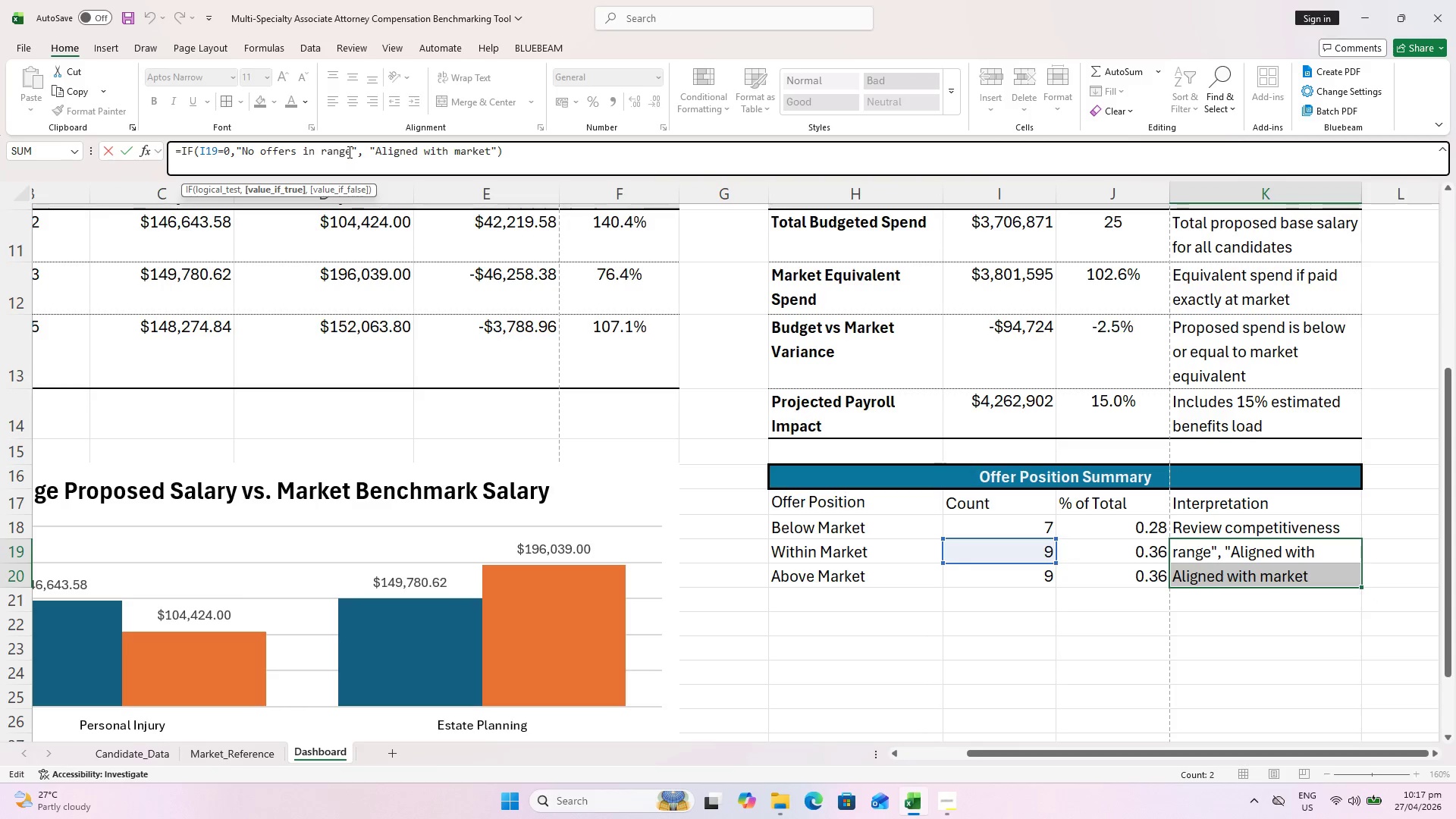 
left_click_drag(start_coordinate=[348, 152], to_coordinate=[300, 143])
 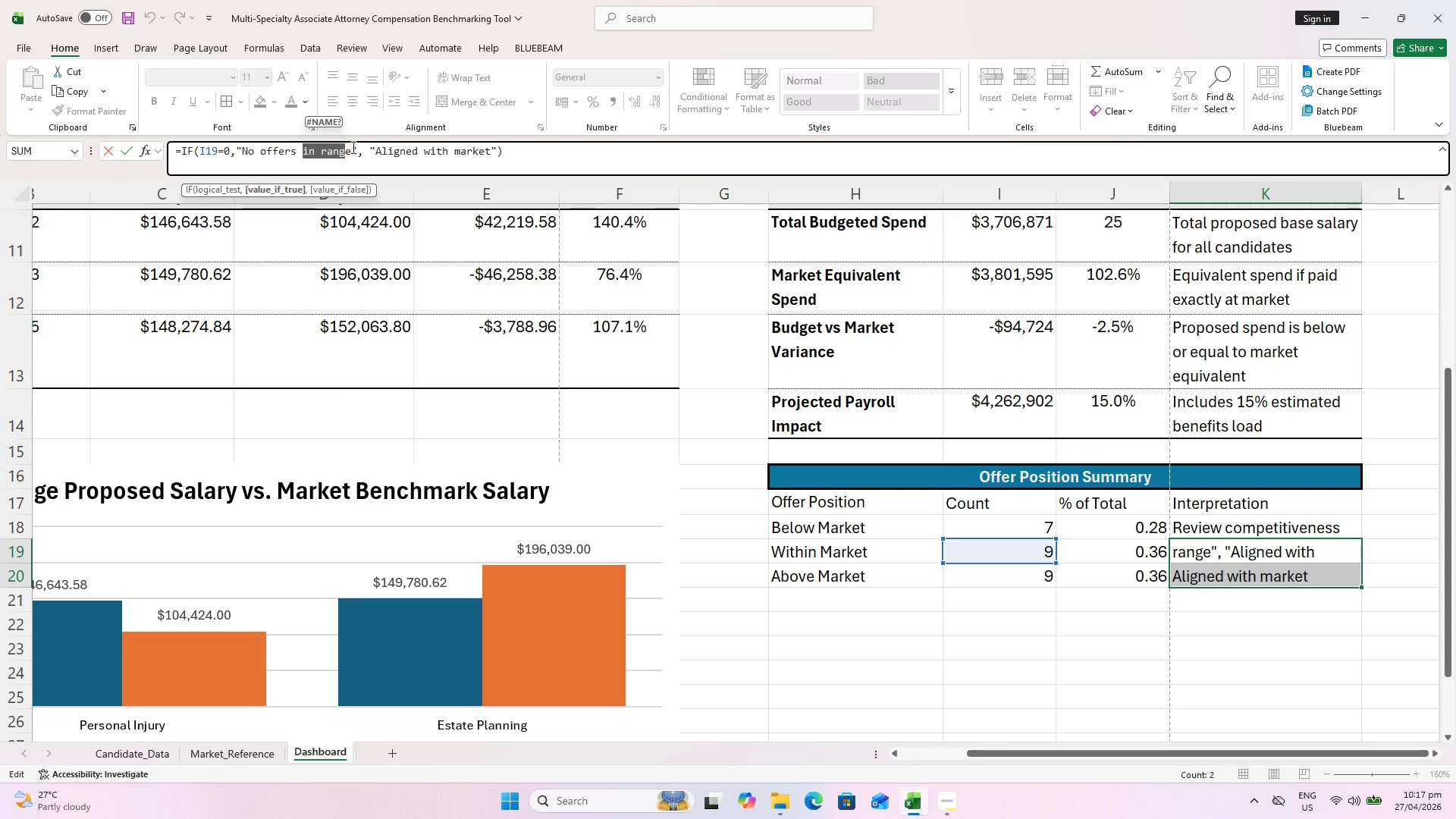 
left_click_drag(start_coordinate=[352, 147], to_coordinate=[243, 149])
 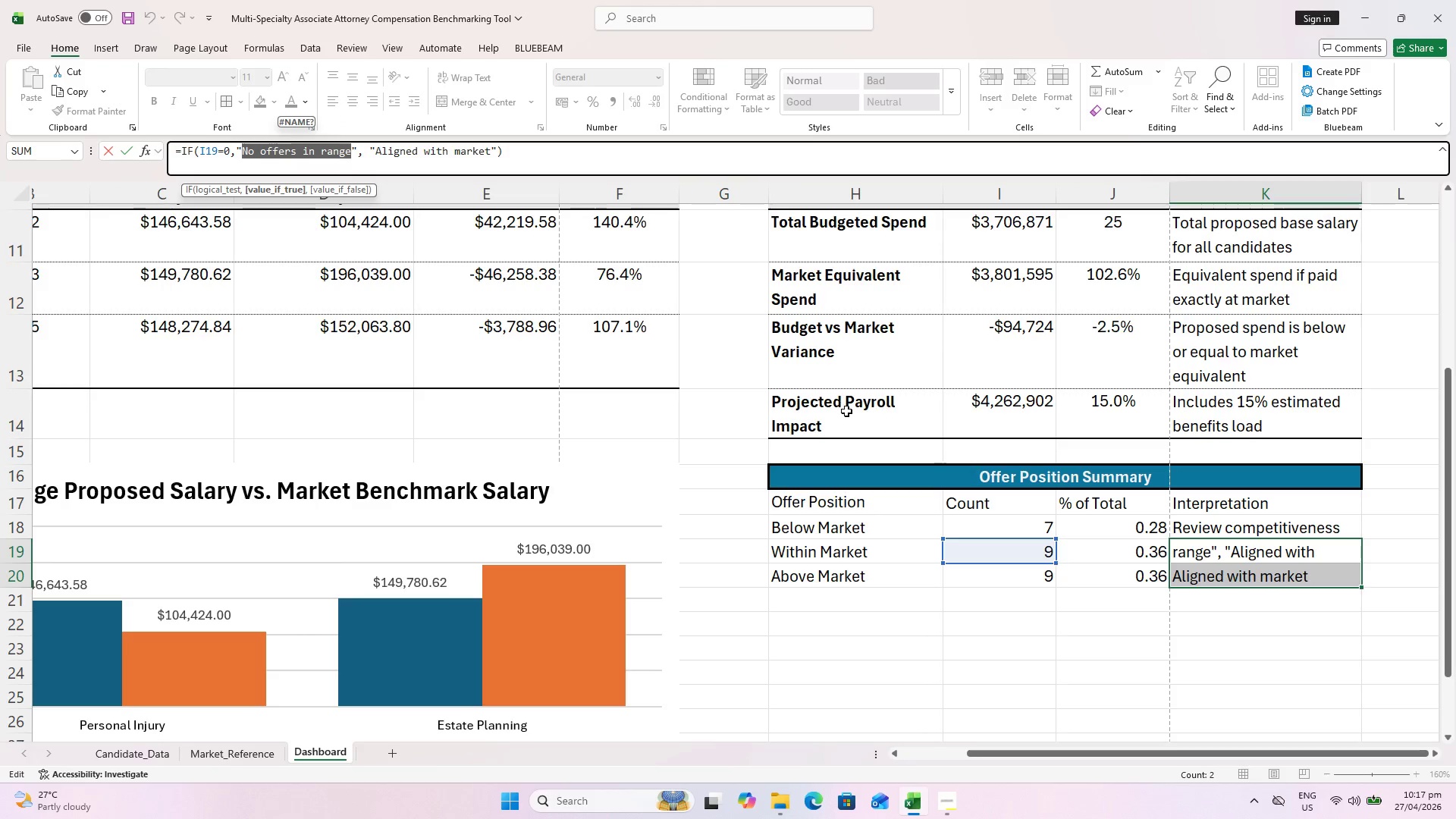 
key(Escape)
 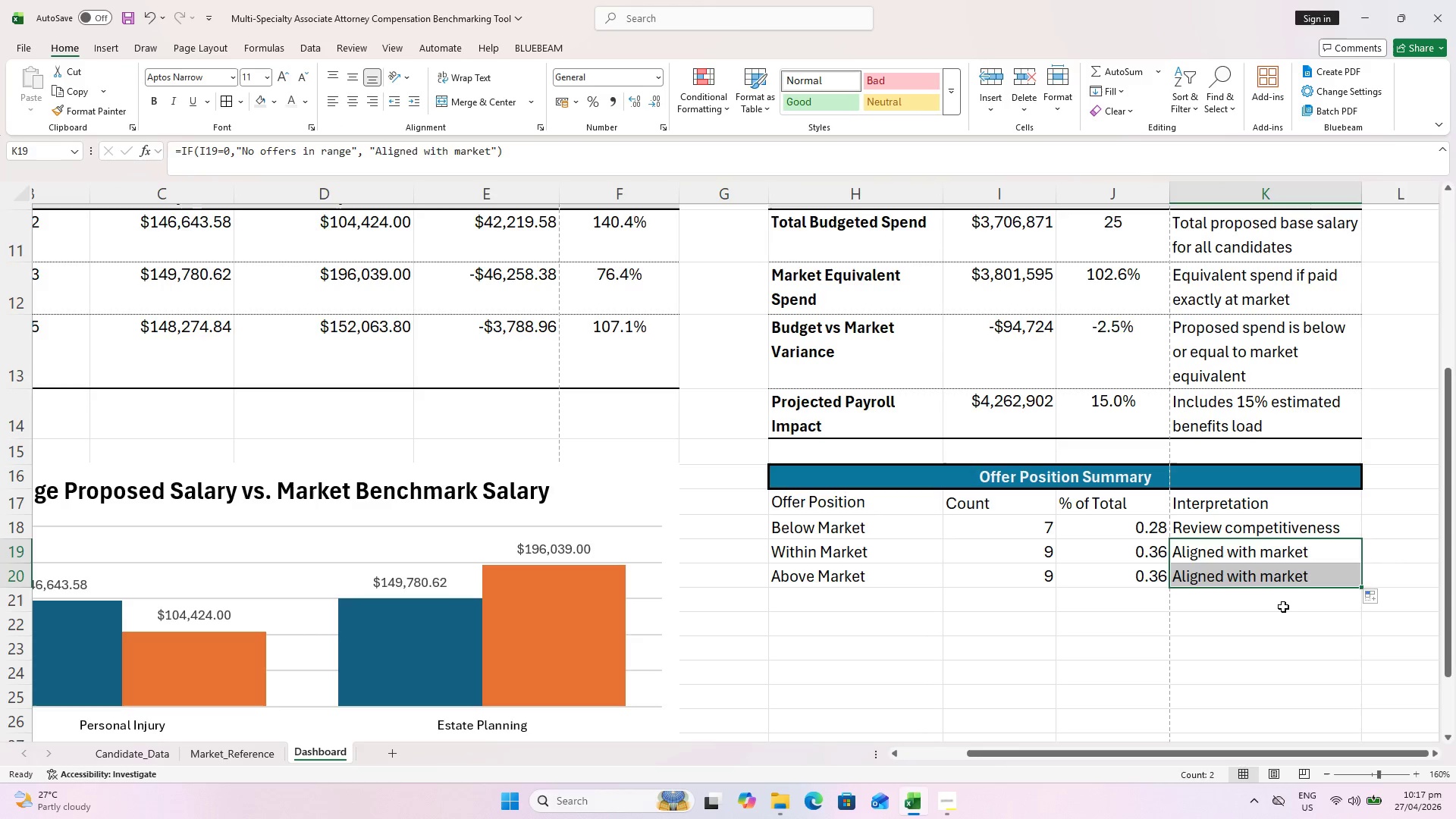 
double_click([1279, 571])
 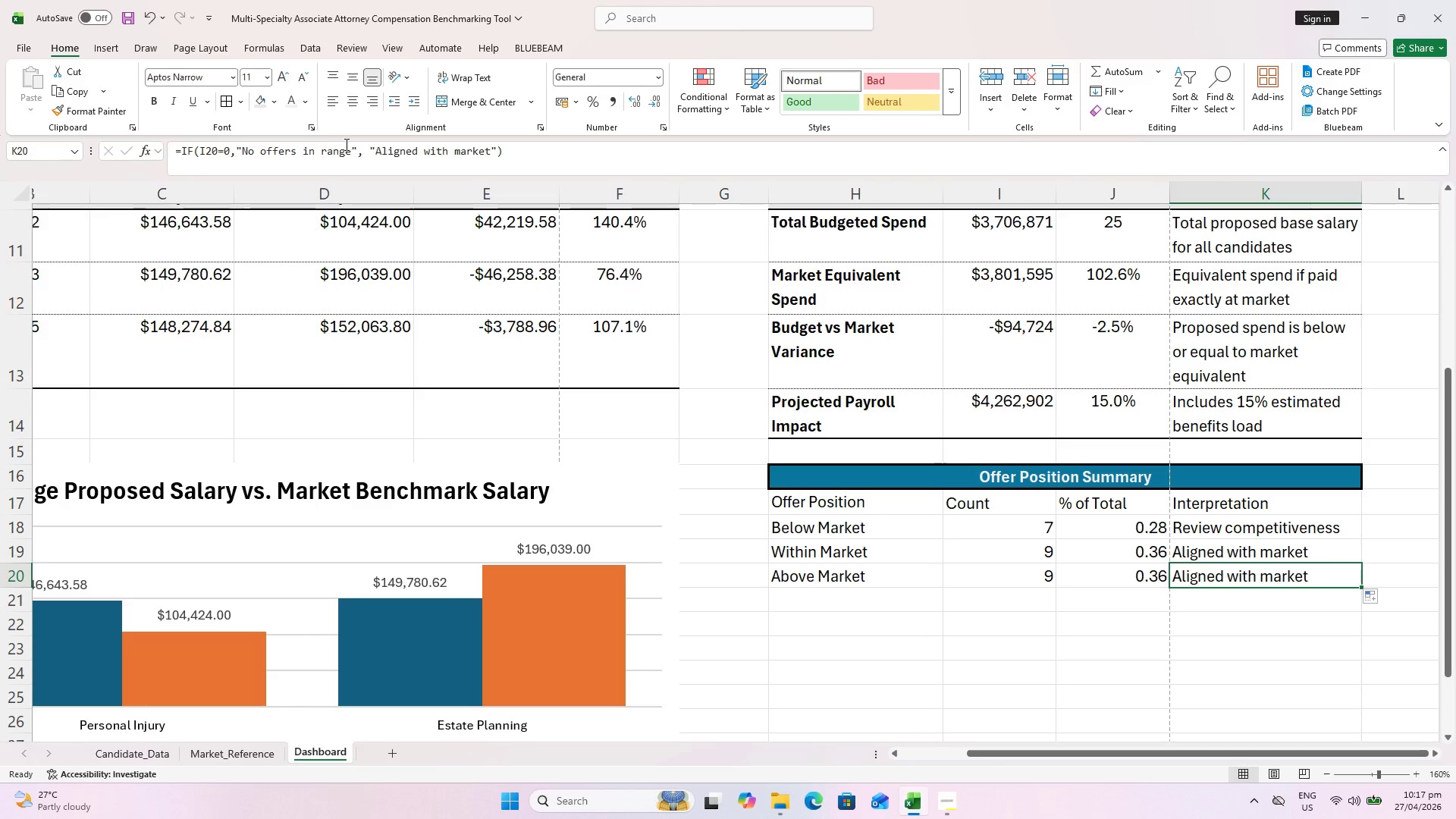 
left_click_drag(start_coordinate=[351, 145], to_coordinate=[240, 135])
 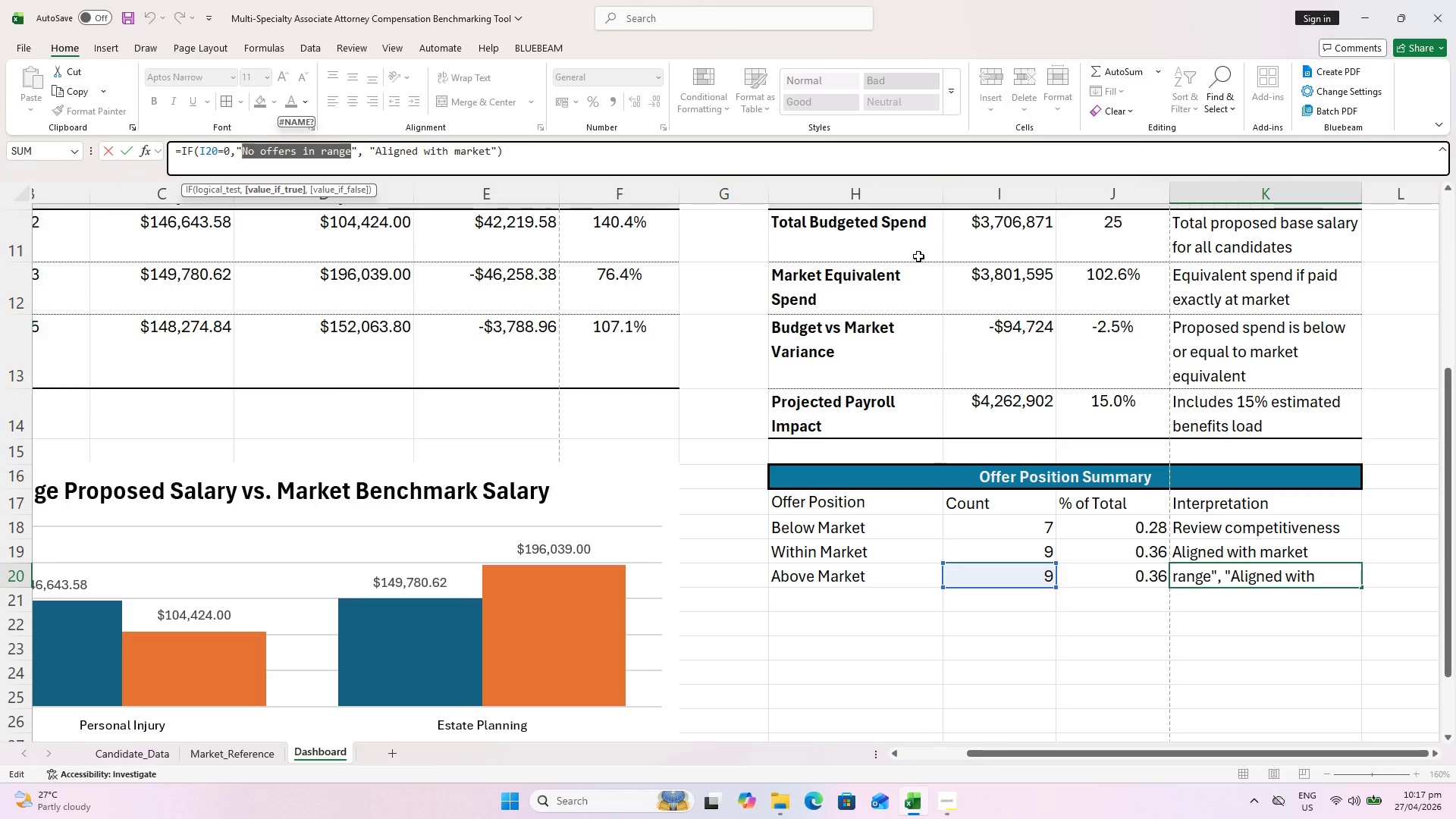 
type(No budget pressure)
 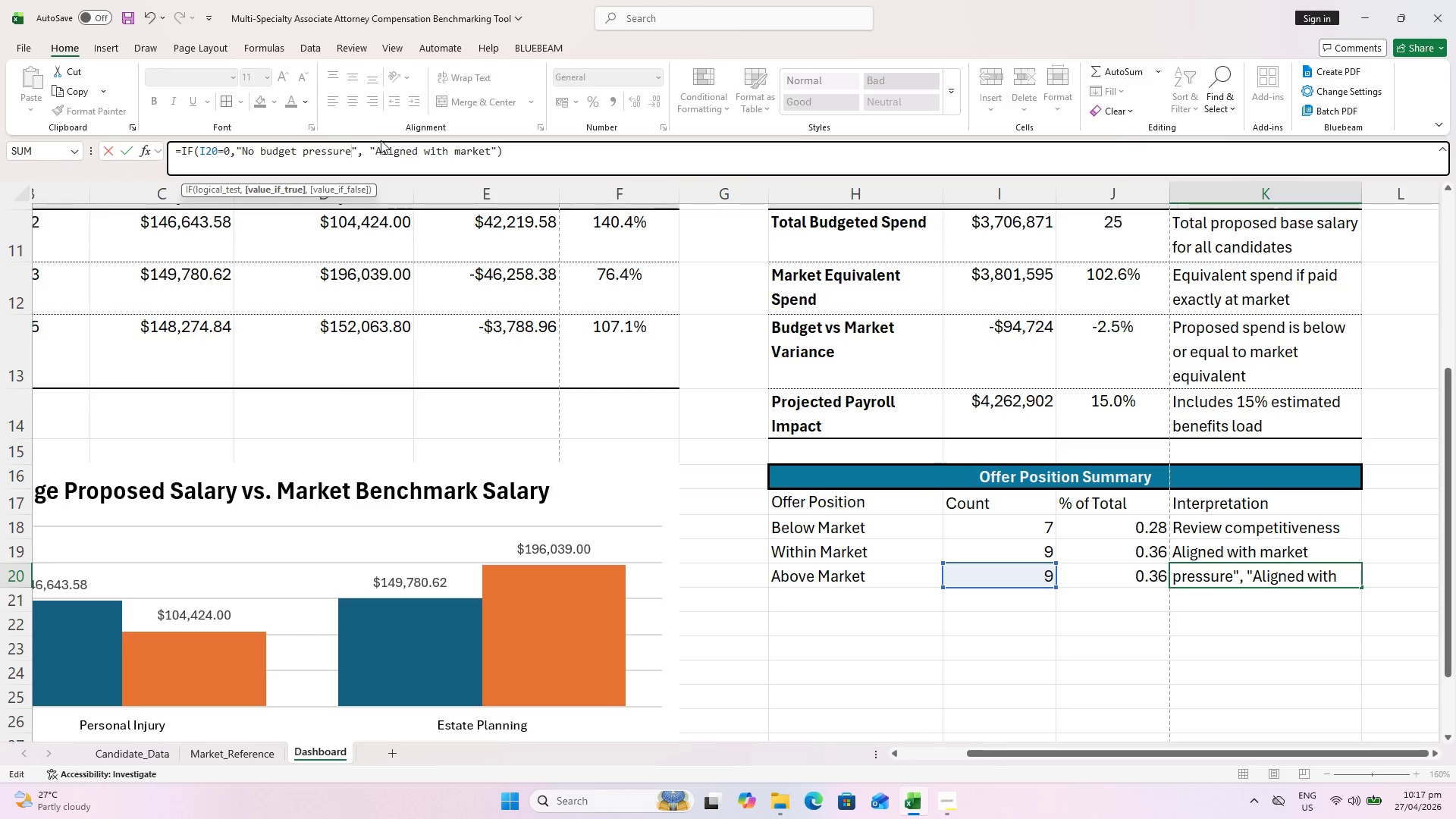 
left_click_drag(start_coordinate=[377, 143], to_coordinate=[490, 146])
 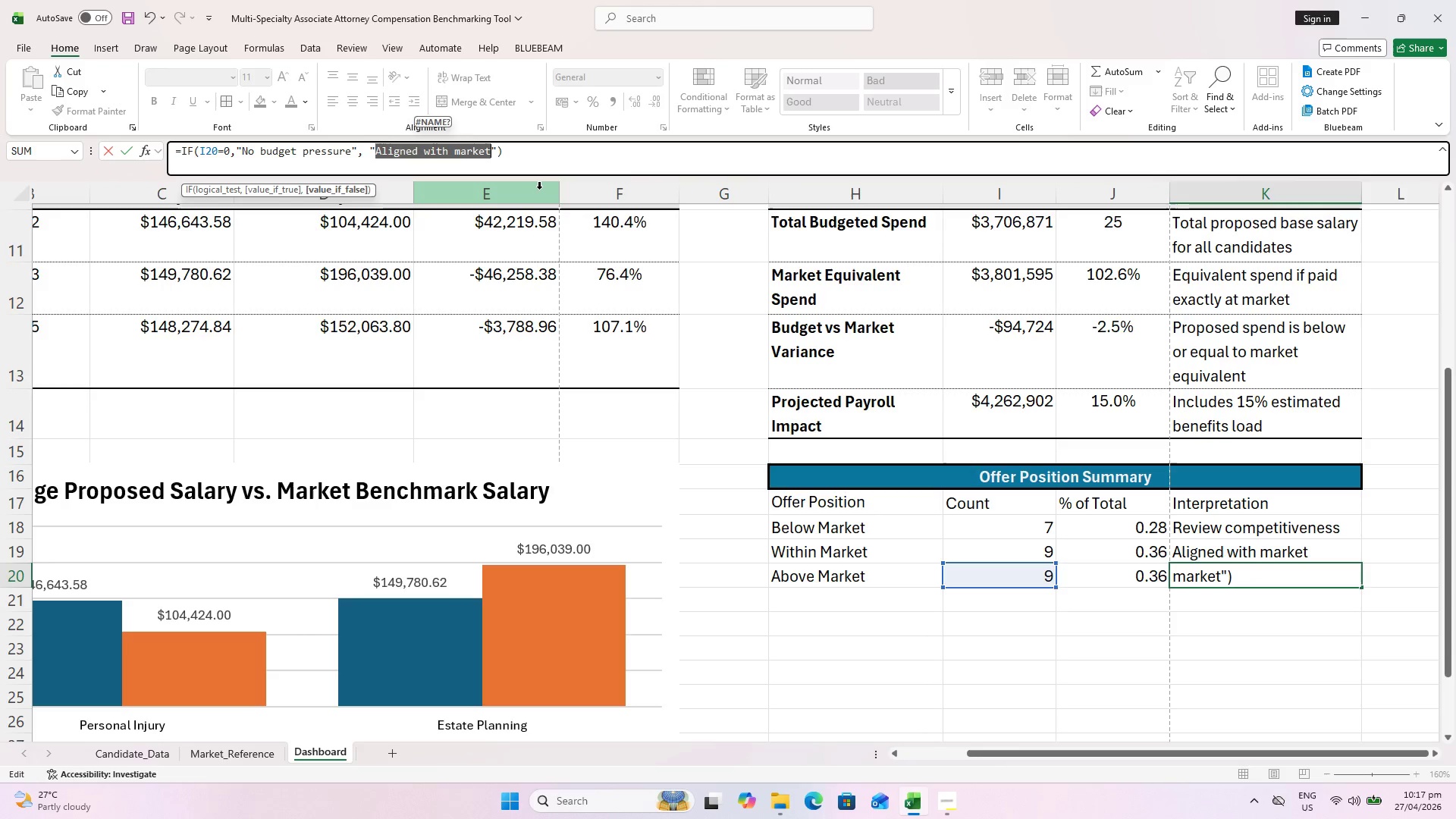 
type(Review payroll impact)
 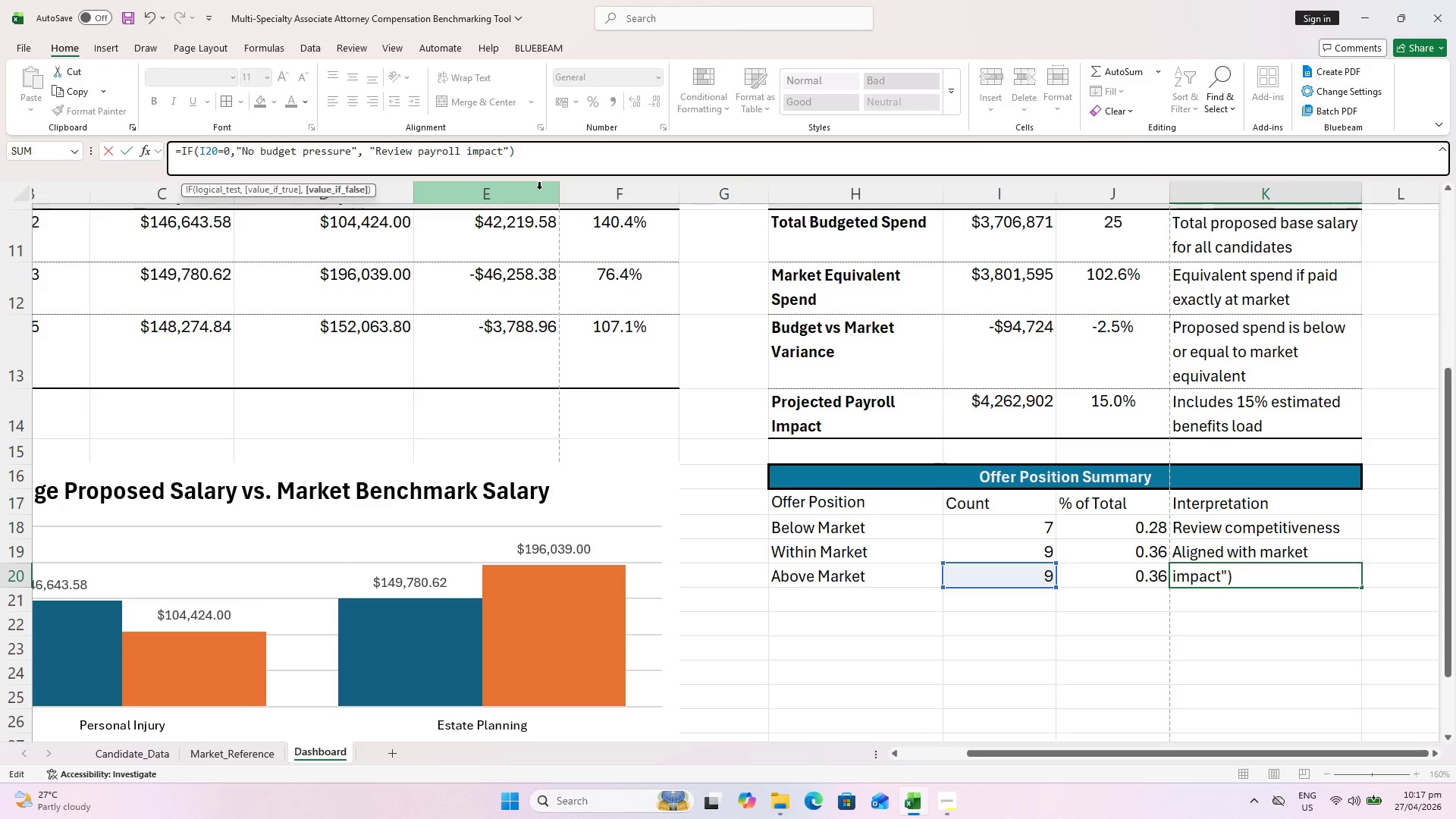 
key(Enter)
 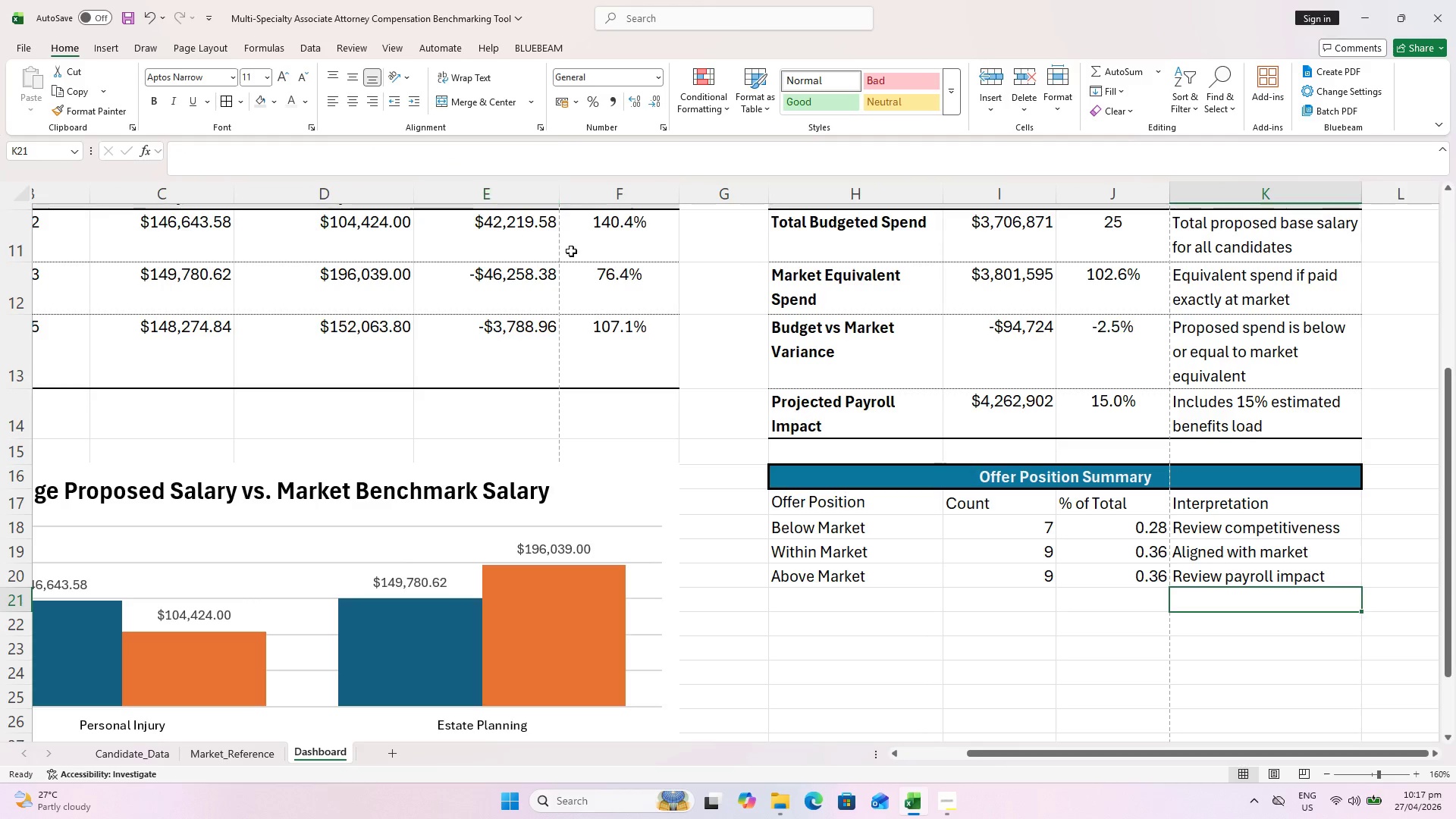 
key(Control+S)
 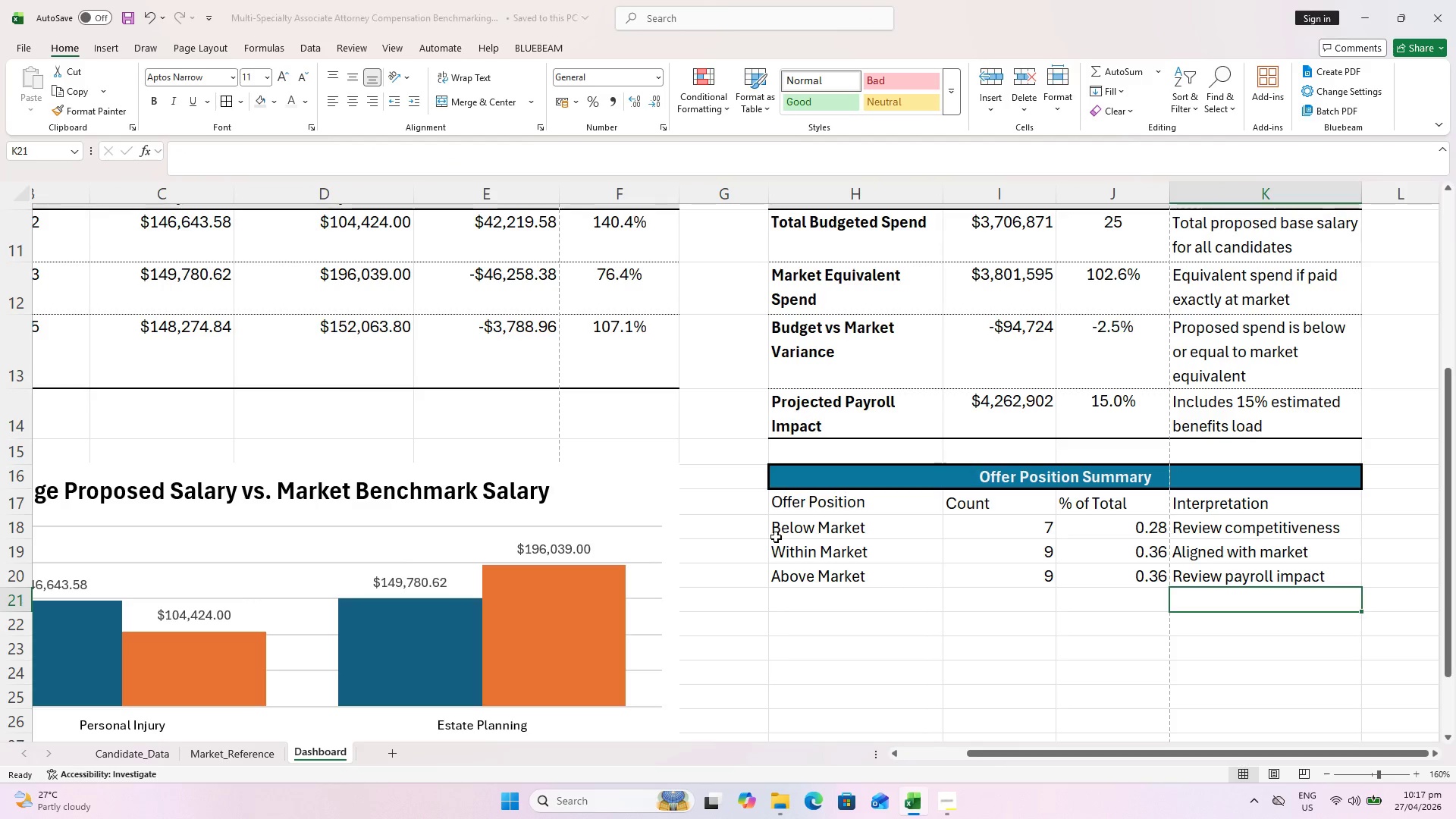 
key(Control+S)
 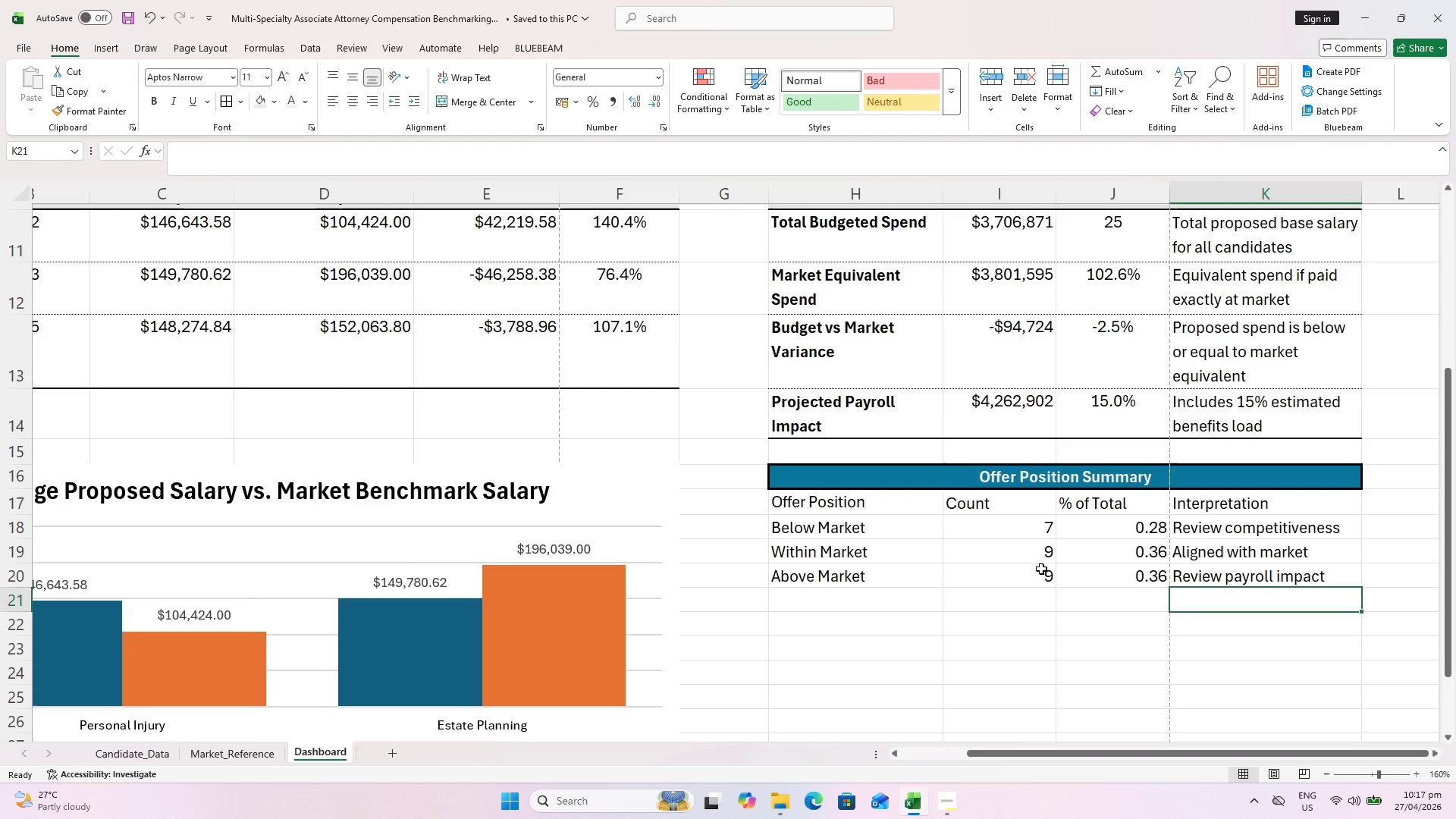 
left_click([886, 599])
 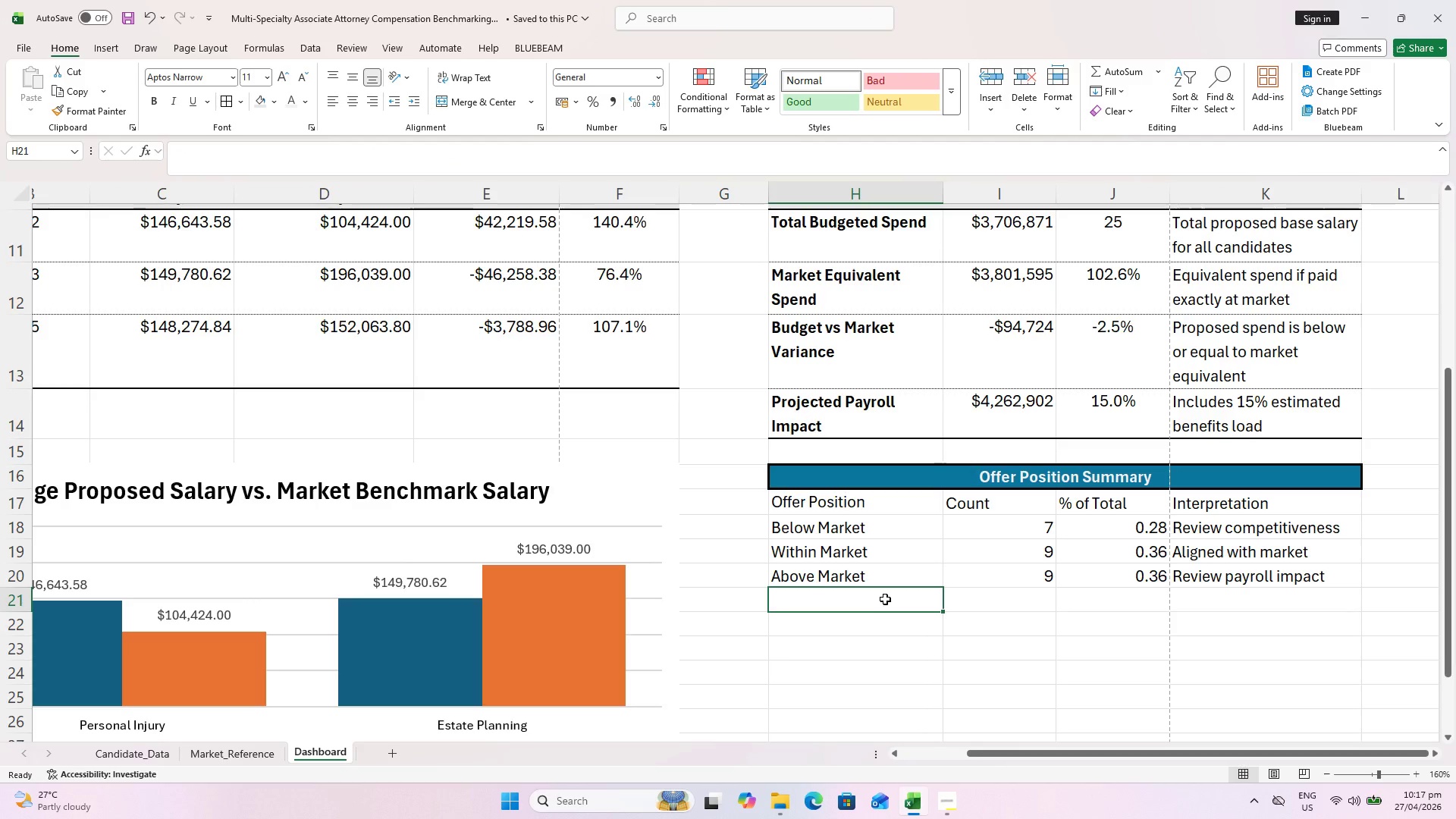 
type(tot)
key(Backspace)
key(Backspace)
key(Backspace)
key(Backspace)
type(tIO)
key(Backspace)
key(Backspace)
key(Backspace)
type(Total)
 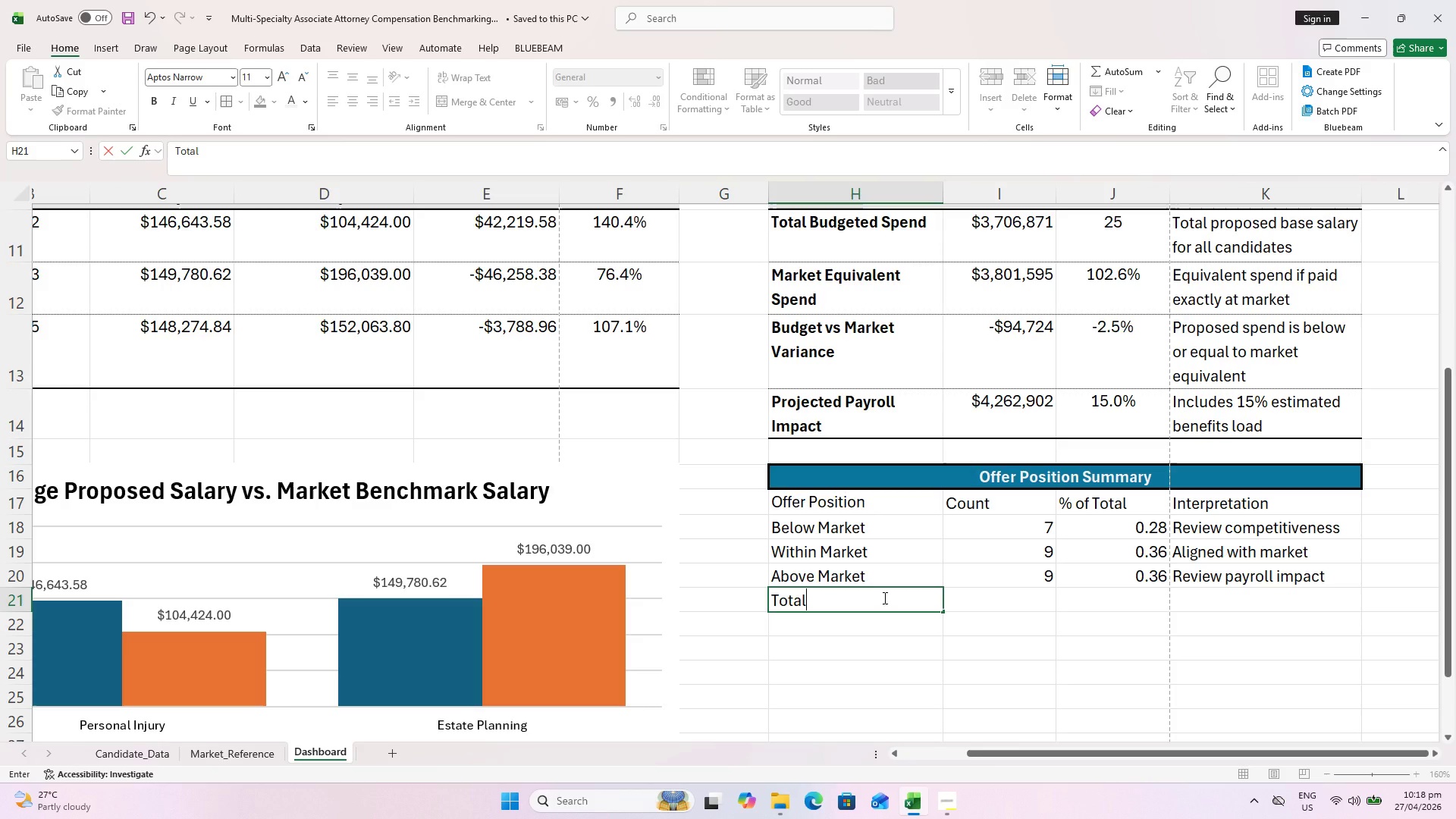 
key(ArrowRight)
 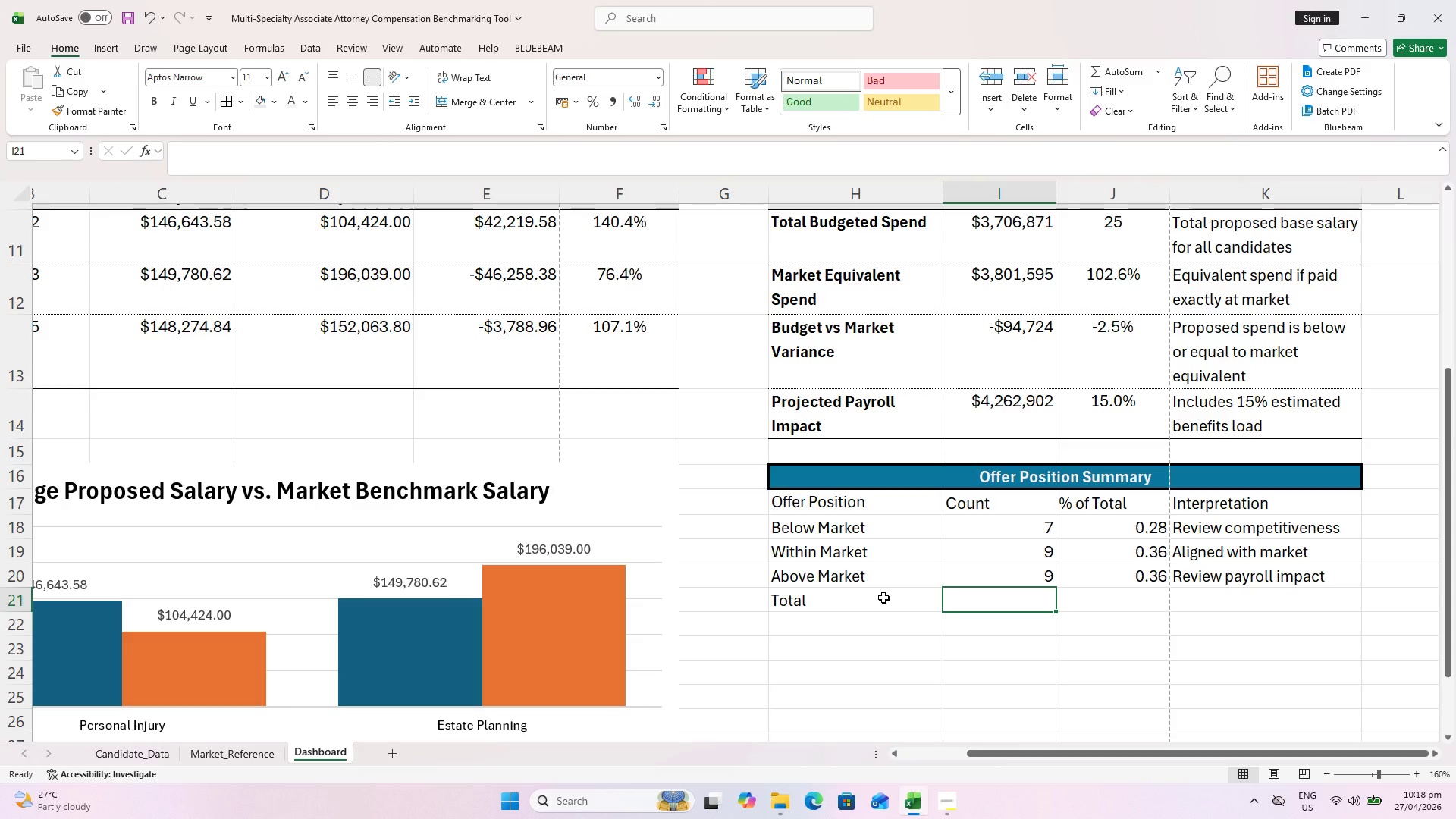 
type(=sum()
 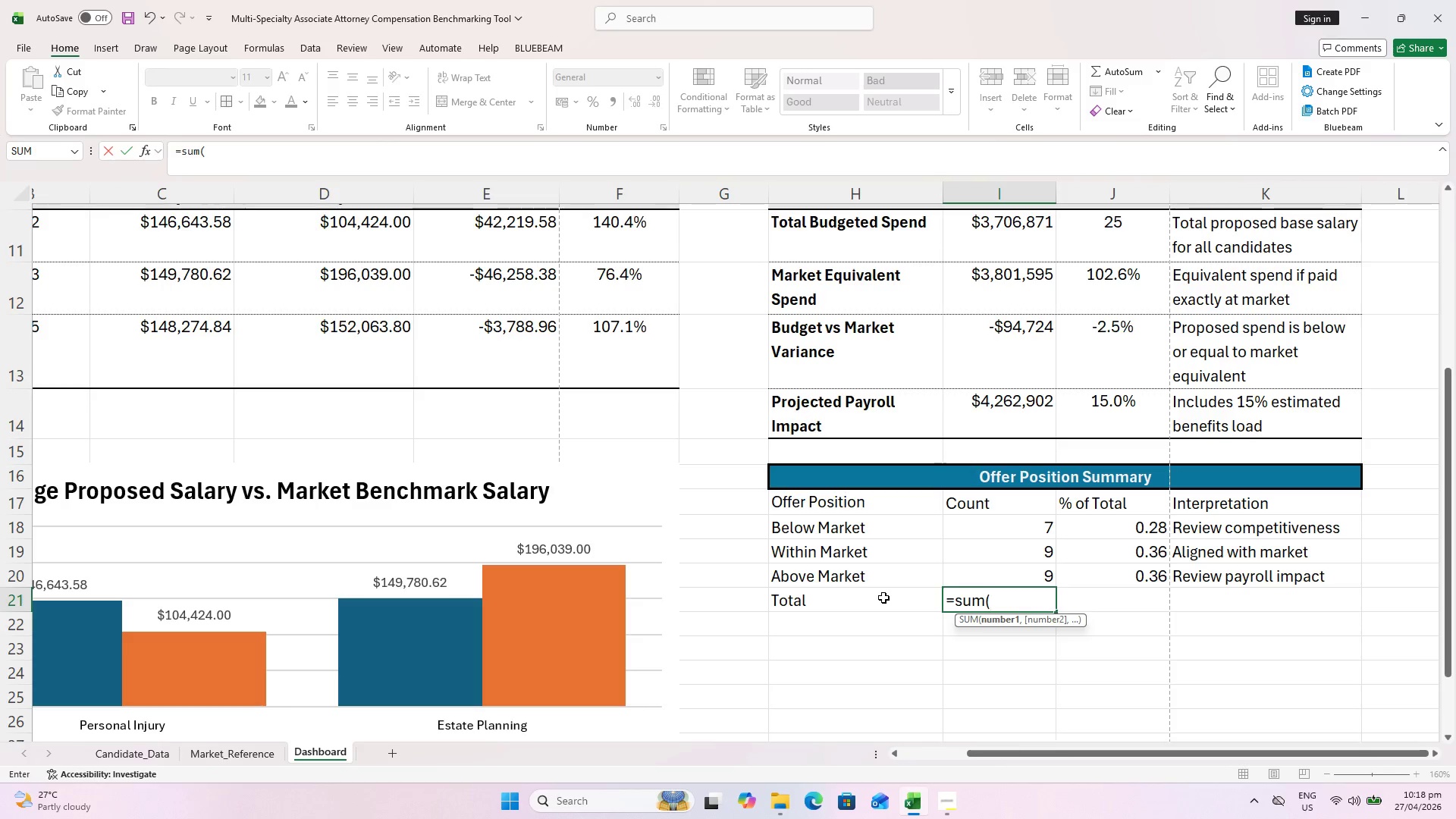 
left_click_drag(start_coordinate=[1005, 535], to_coordinate=[1016, 579])
 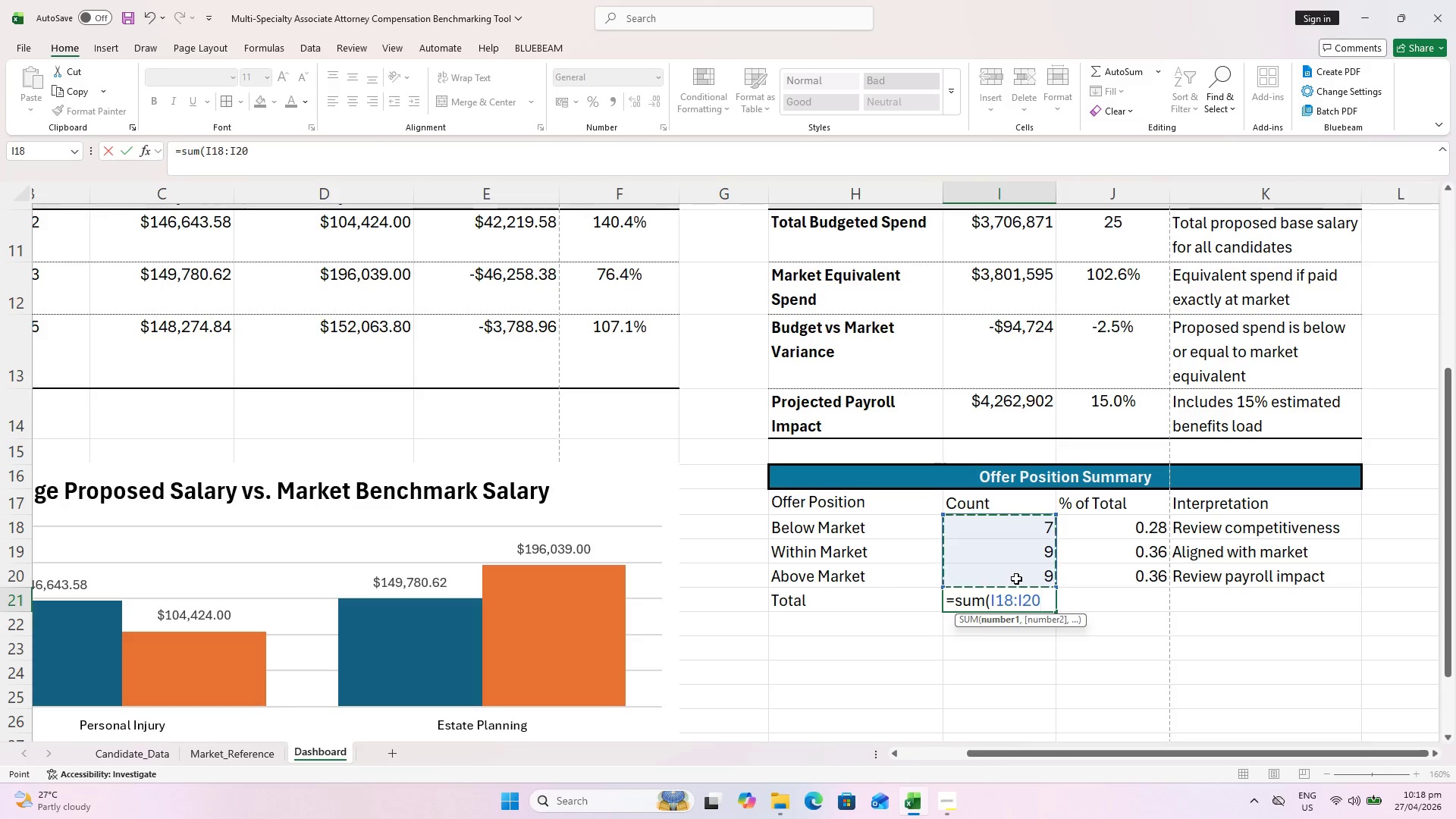 
type()()
key(Backspace)
key(Backspace)
type())
 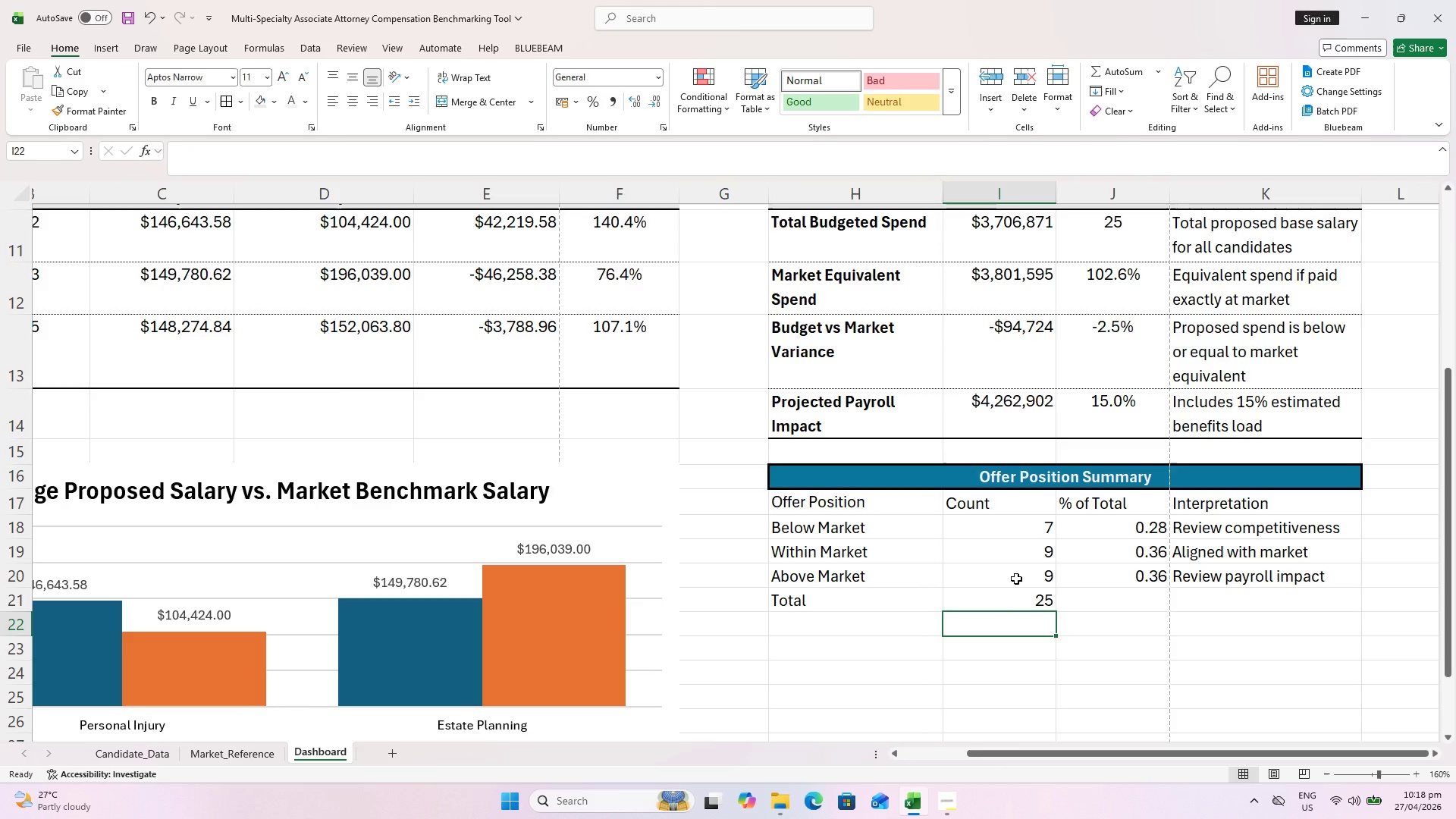 
 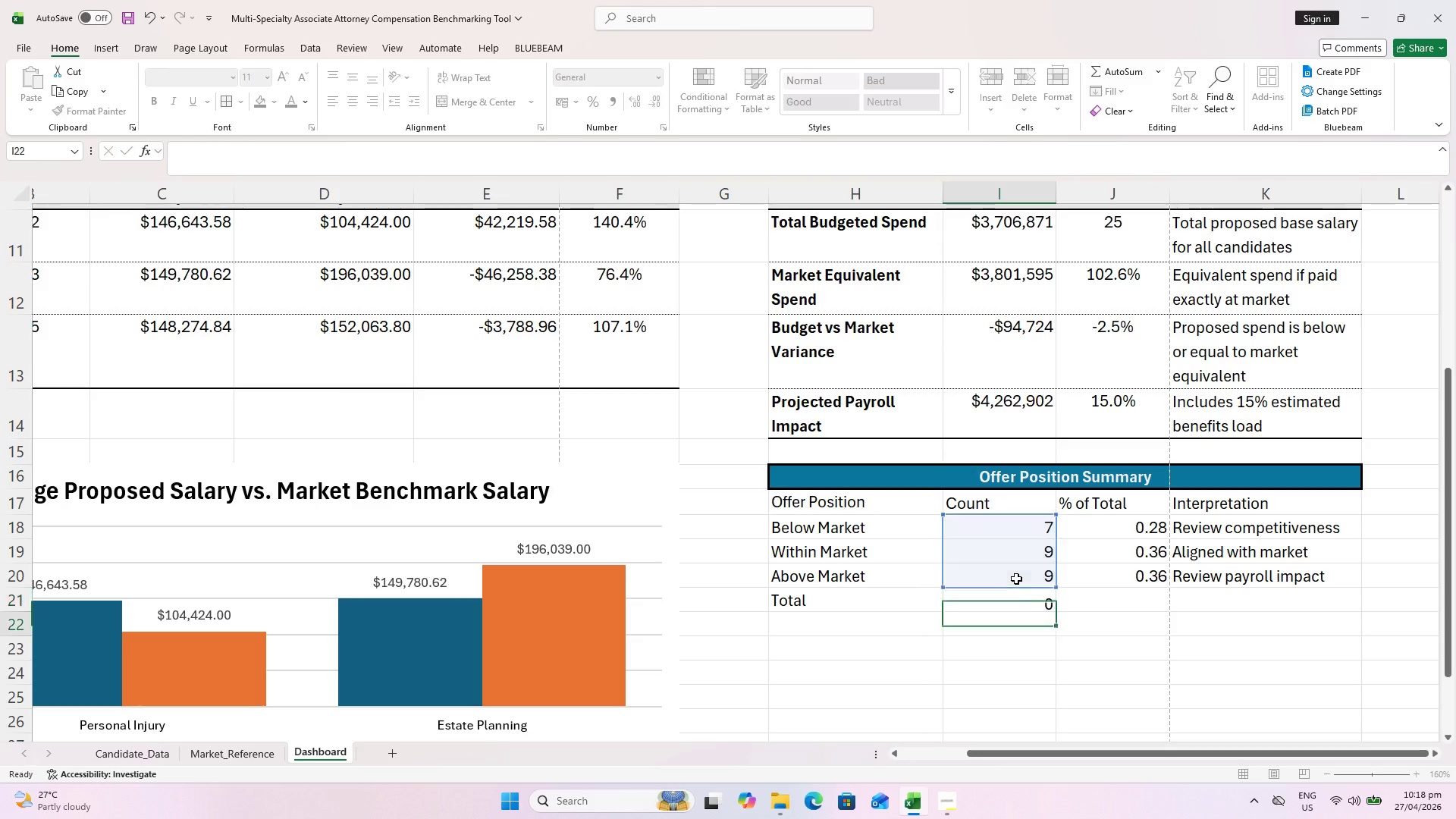 
key(Enter)
 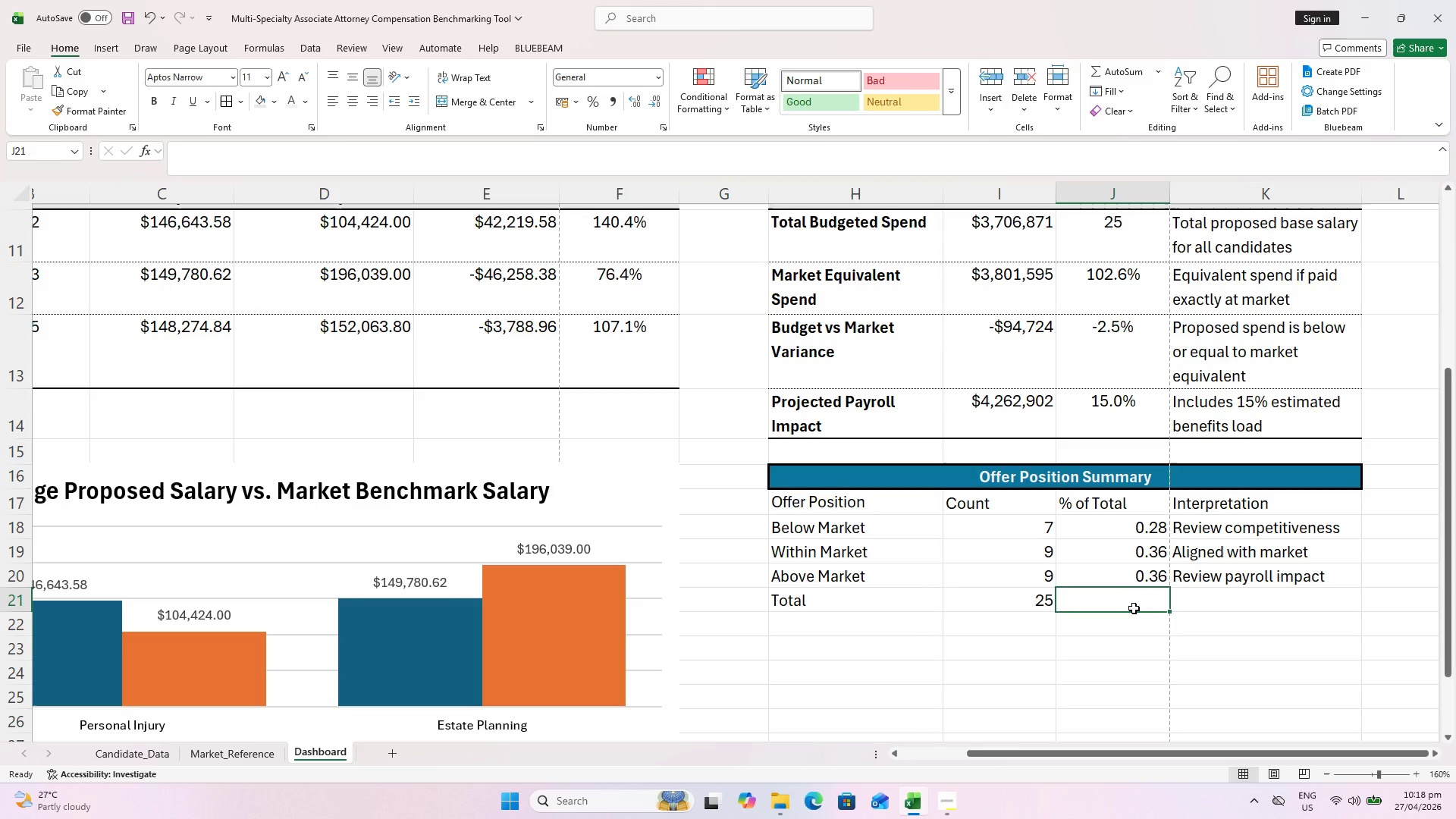 
hold_key(key=ShiftLeft, duration=0.44)
 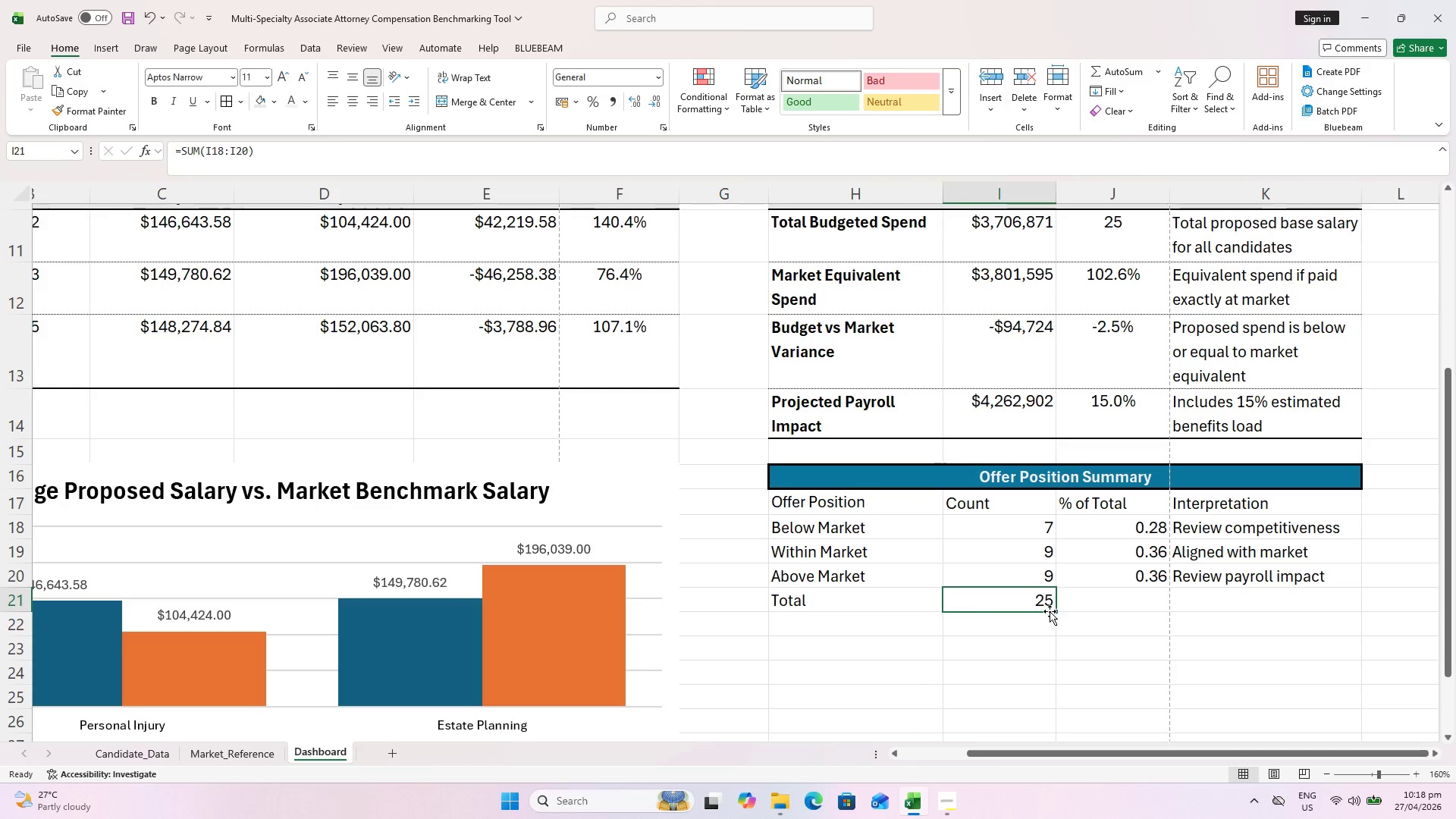 
left_click_drag(start_coordinate=[1056, 611], to_coordinate=[1120, 610])
 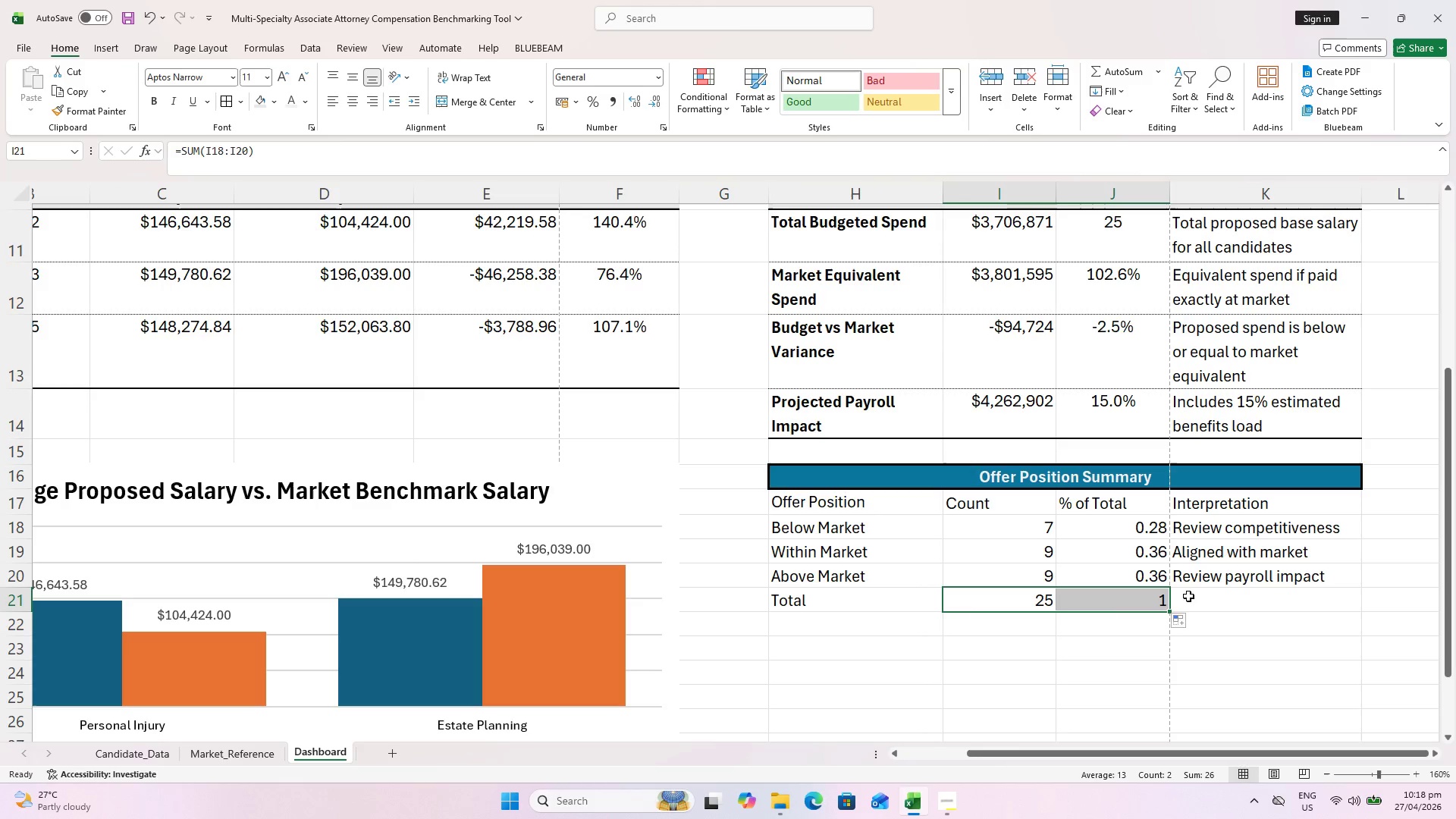 
left_click([1199, 598])
 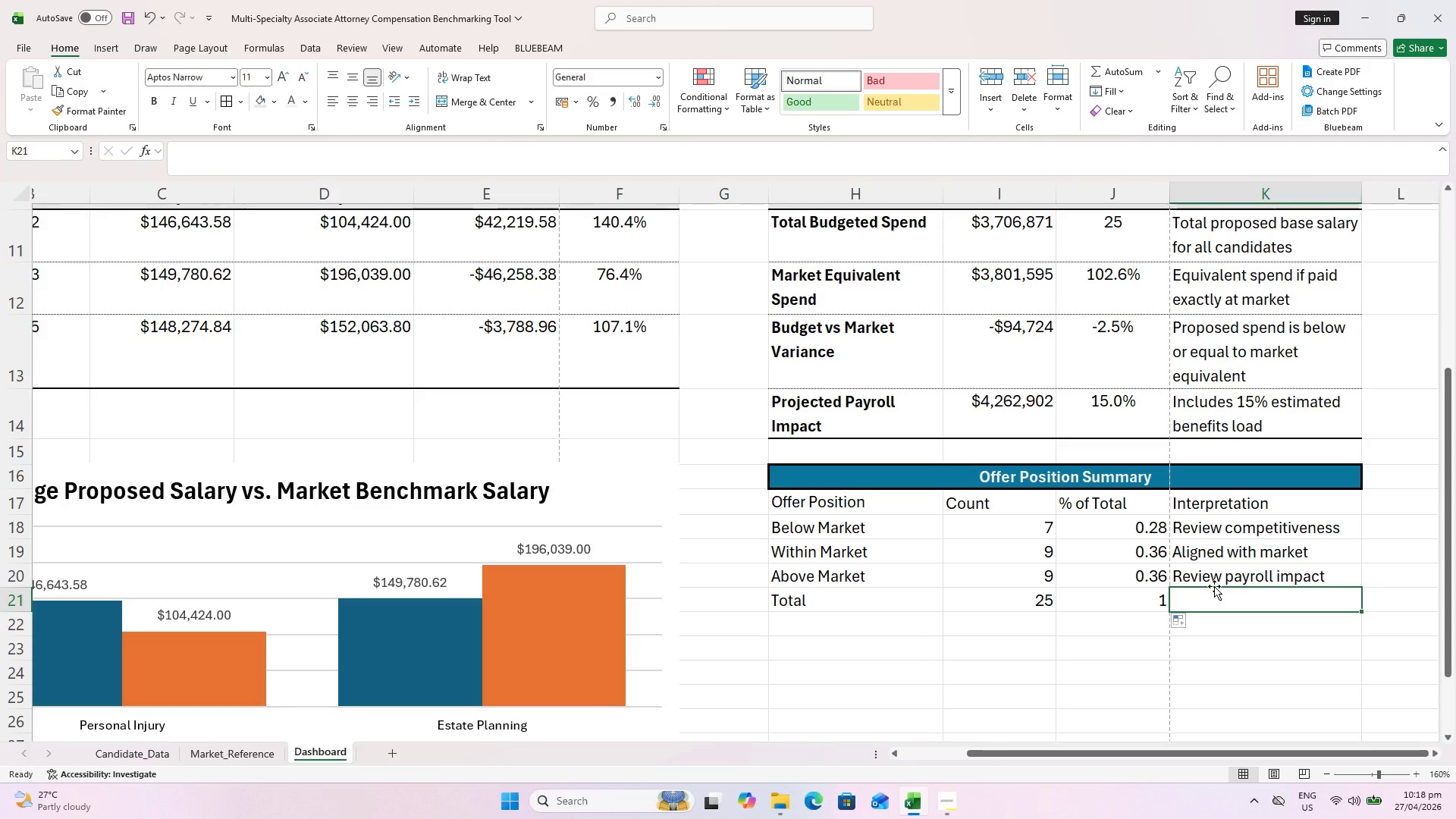 
wait(6.52)
 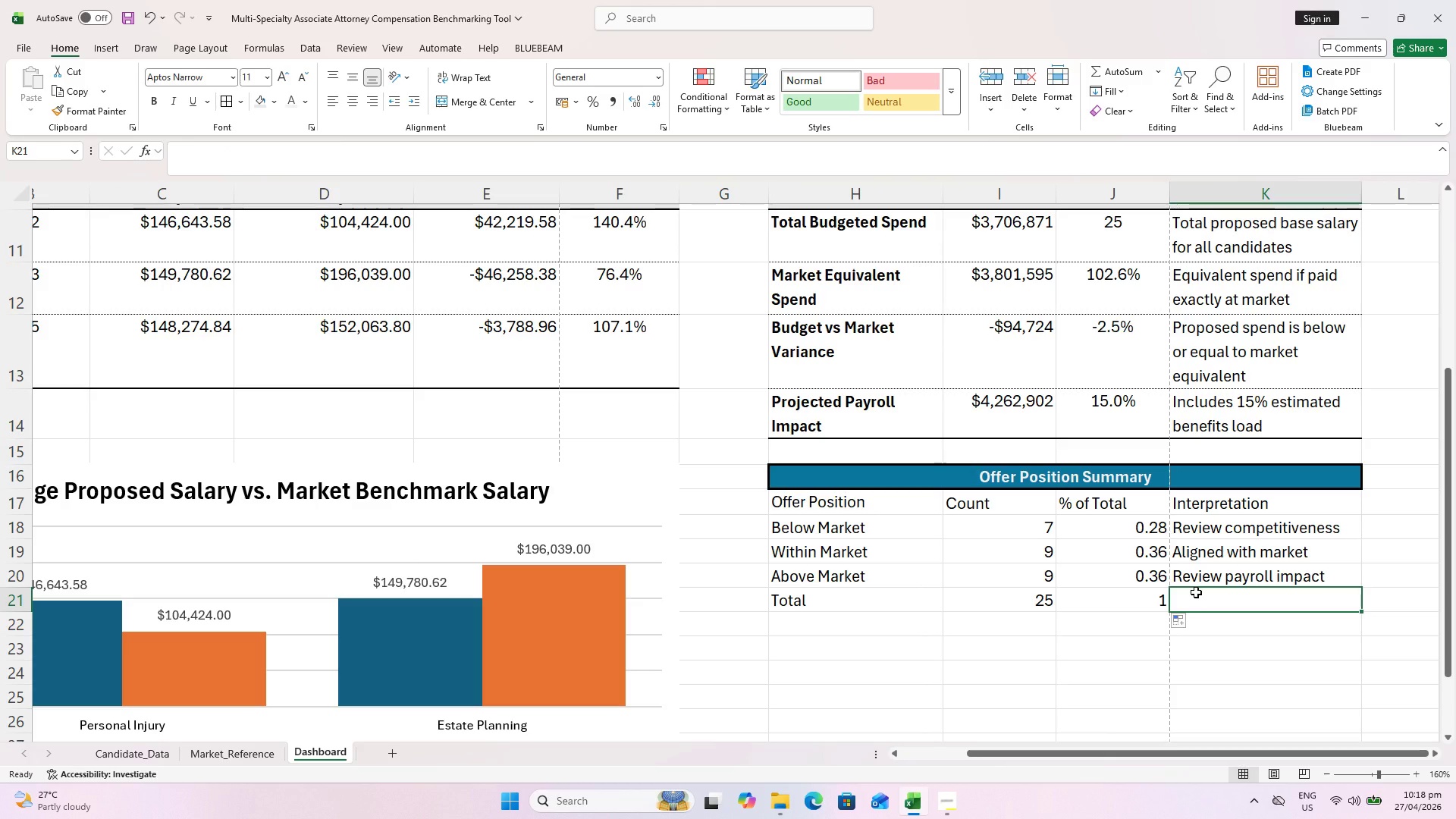 
type(Should equal to total candidates)
 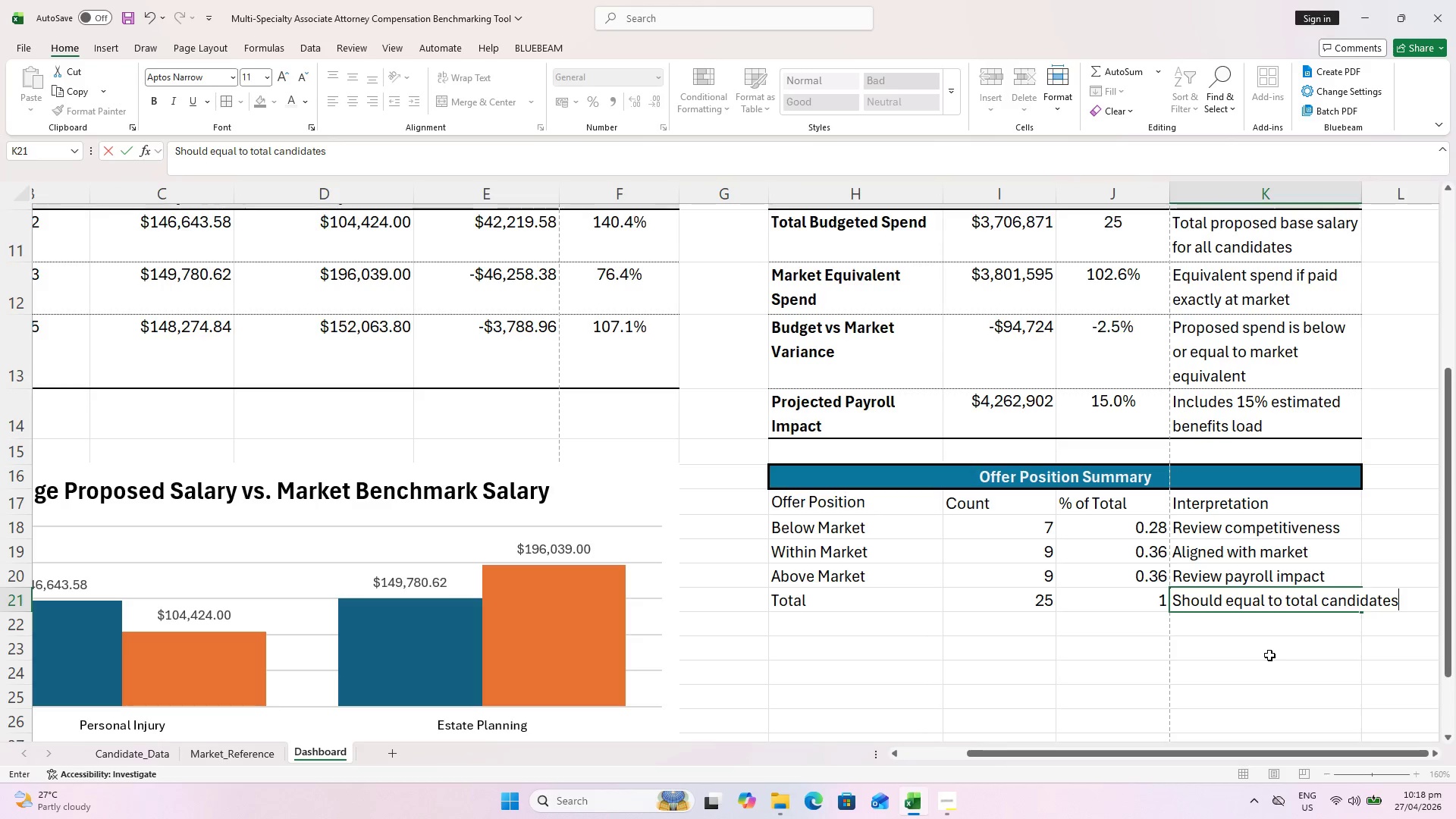 
key(Enter)
 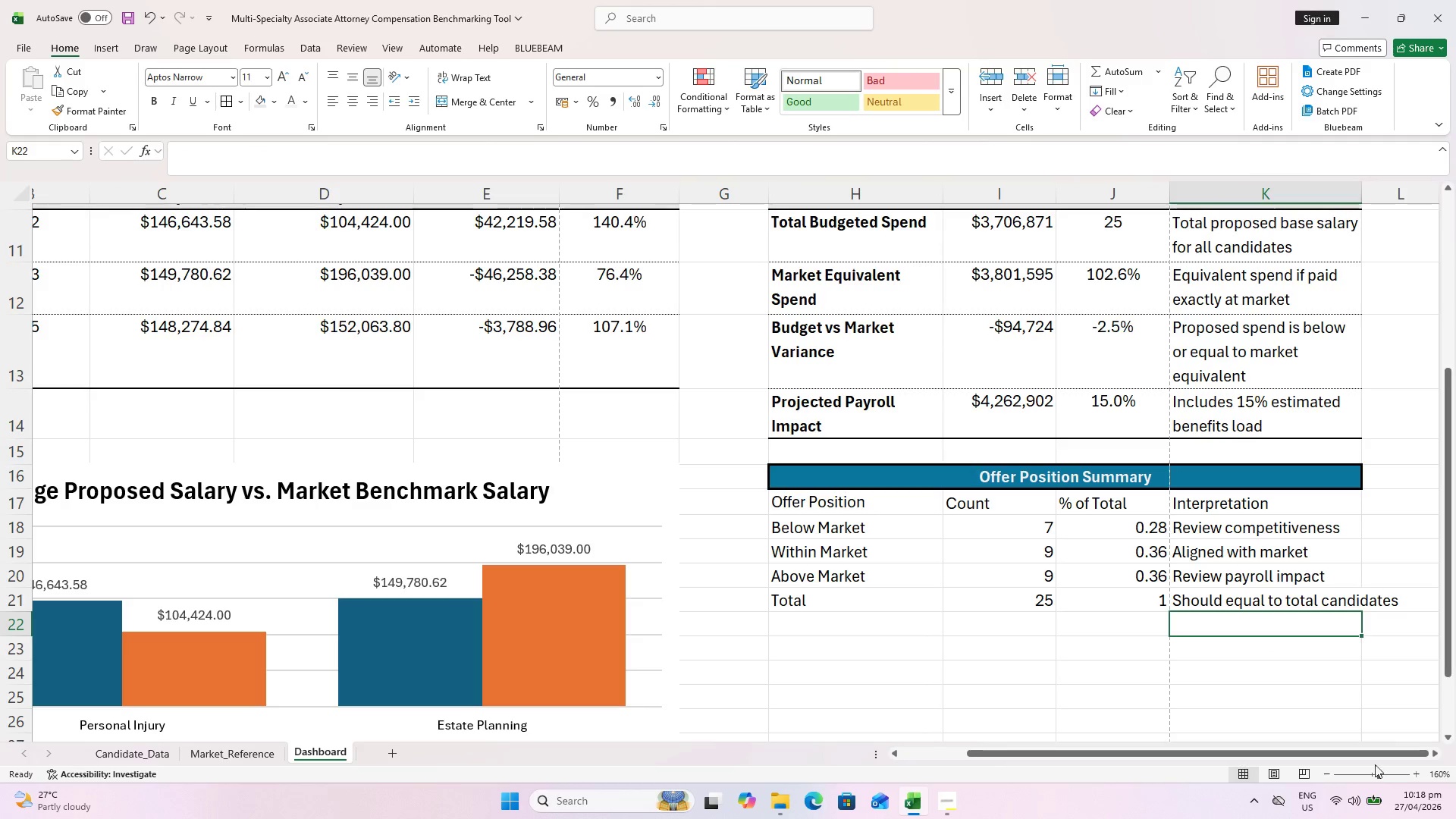 
scroll: coordinate [1220, 711], scroll_direction: up, amount: 4.0
 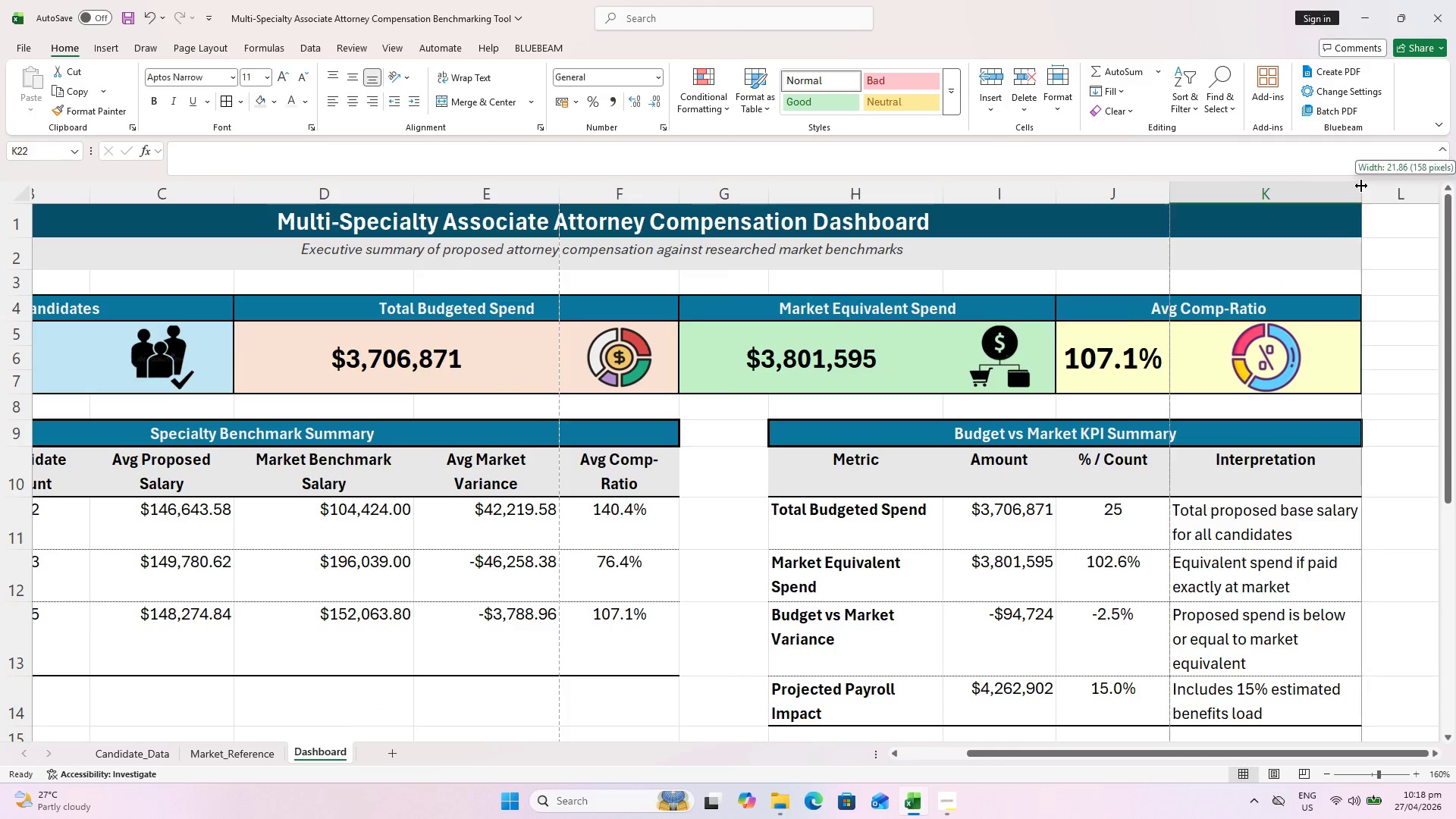 
double_click([1361, 186])
 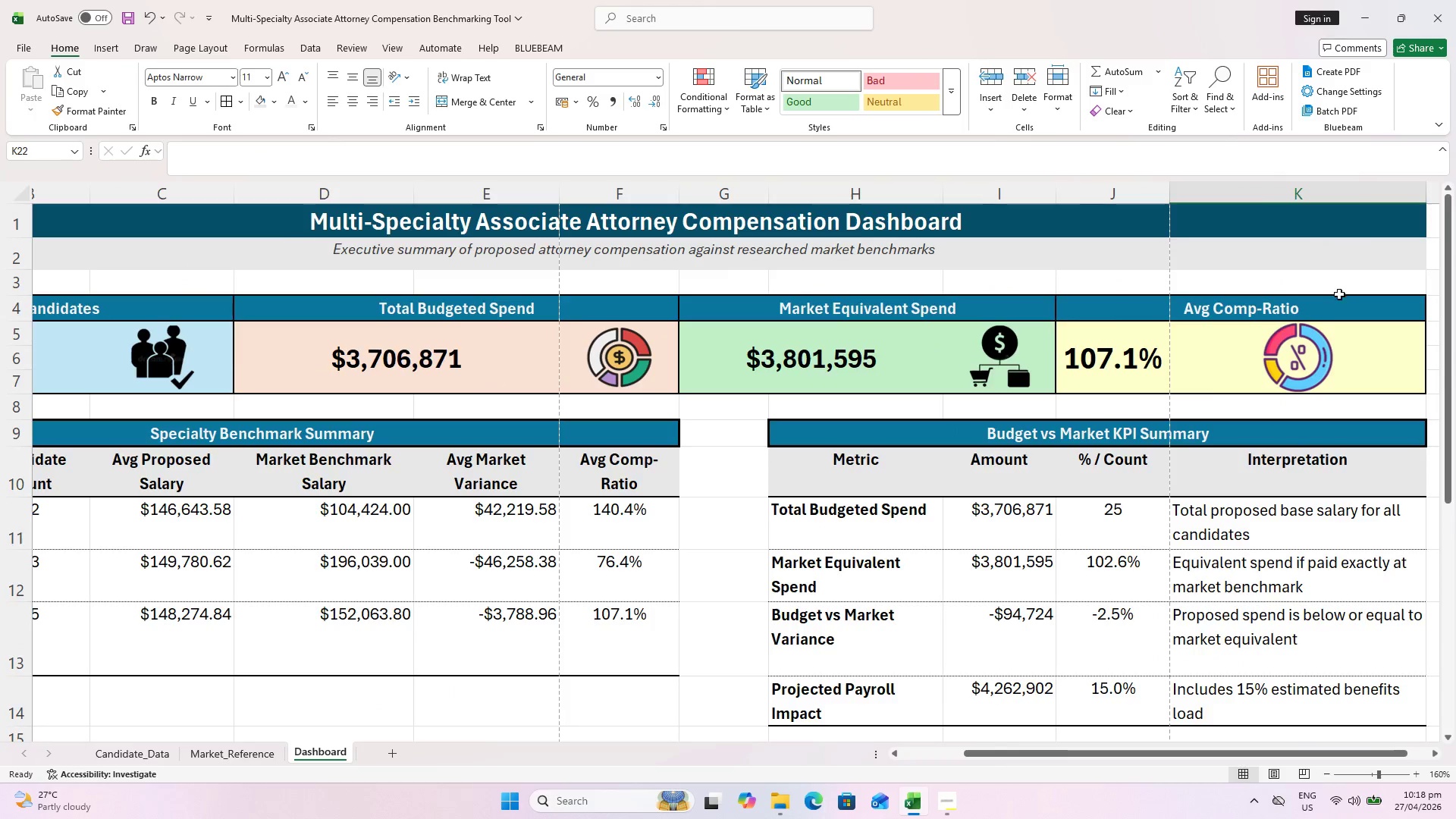 
scroll: coordinate [1172, 586], scroll_direction: down, amount: 4.0
 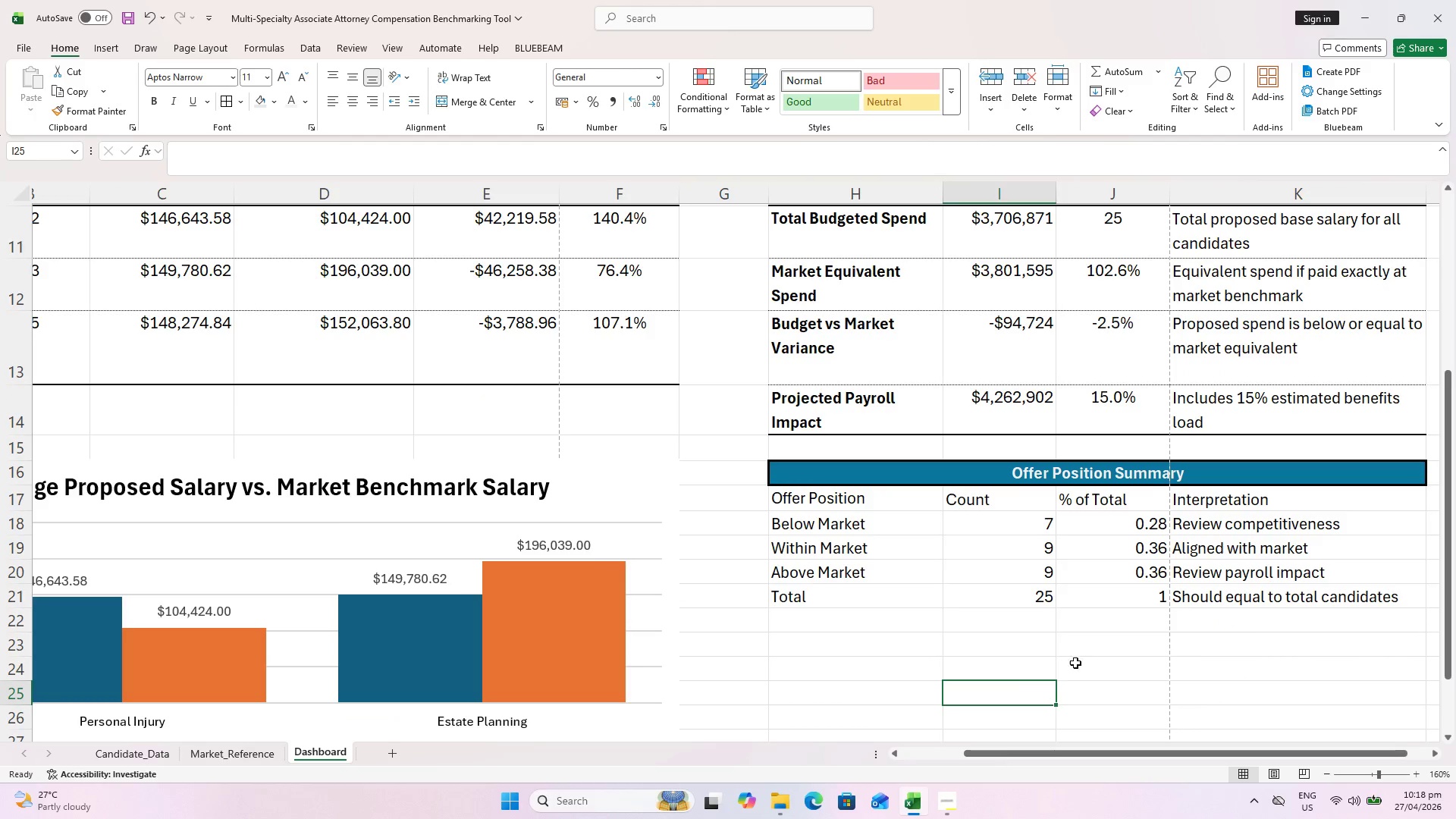 
key(Control+S)
 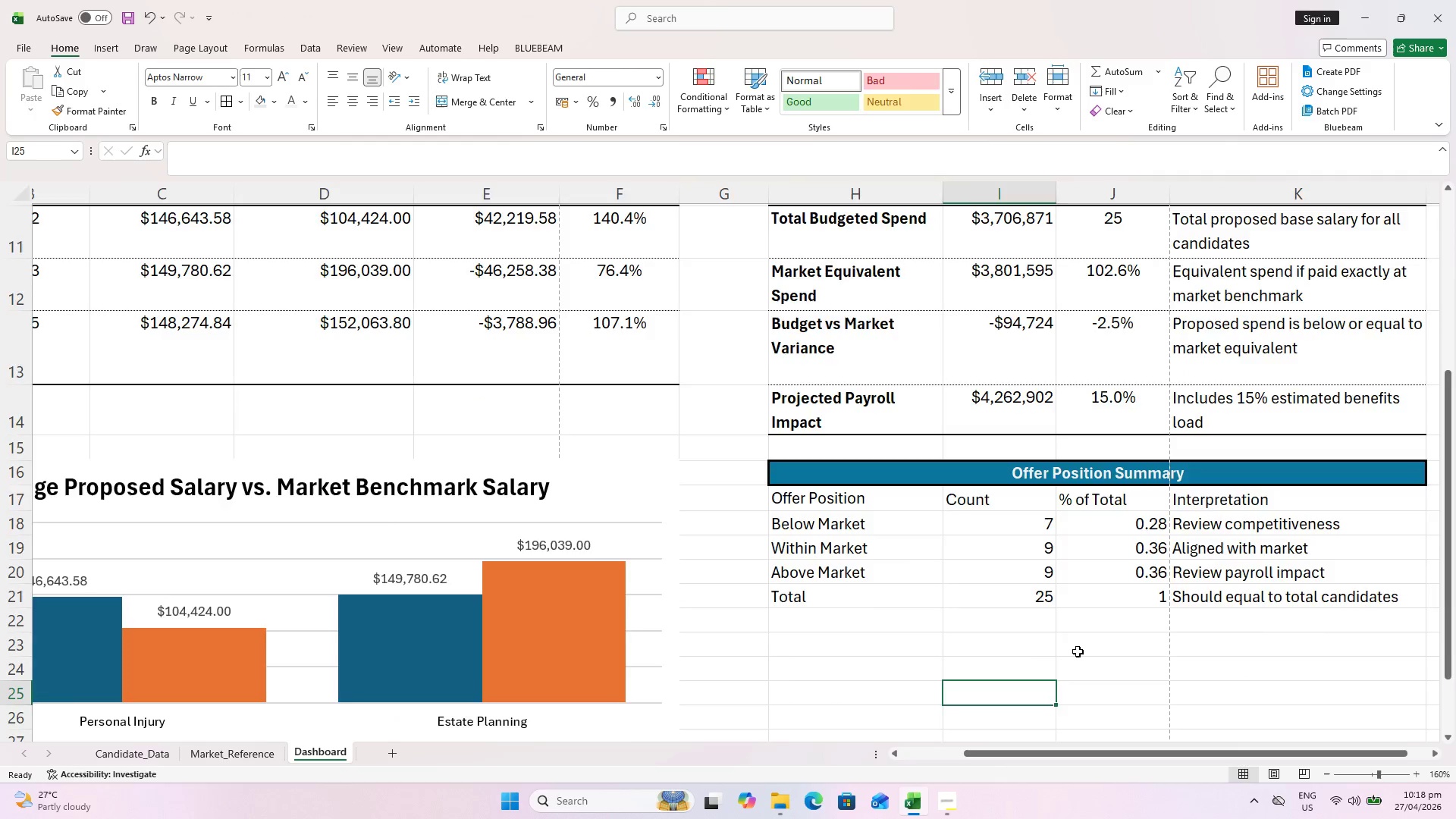 
scroll: coordinate [1102, 657], scroll_direction: down, amount: 4.0
 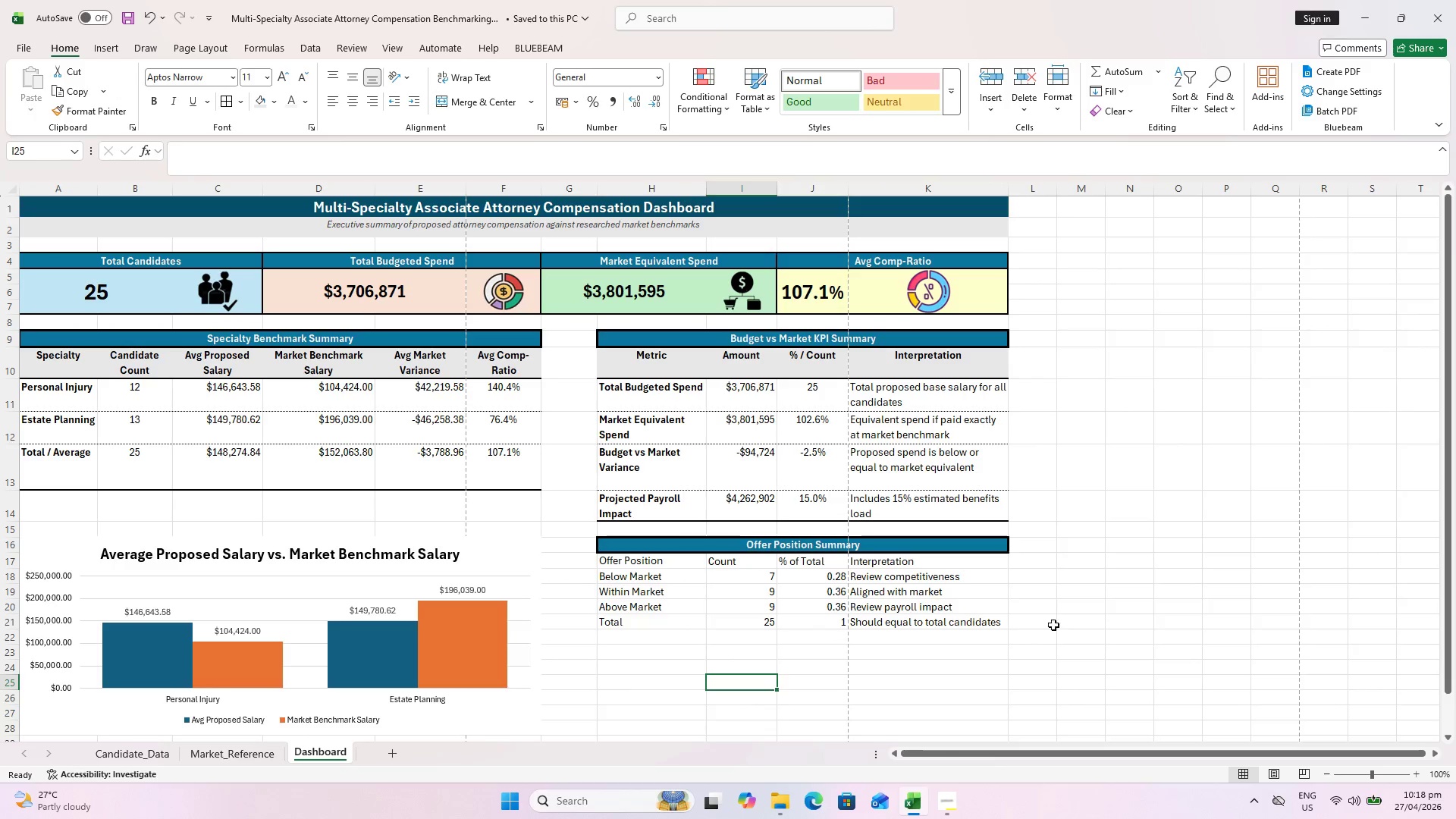 
key(Control+P)
 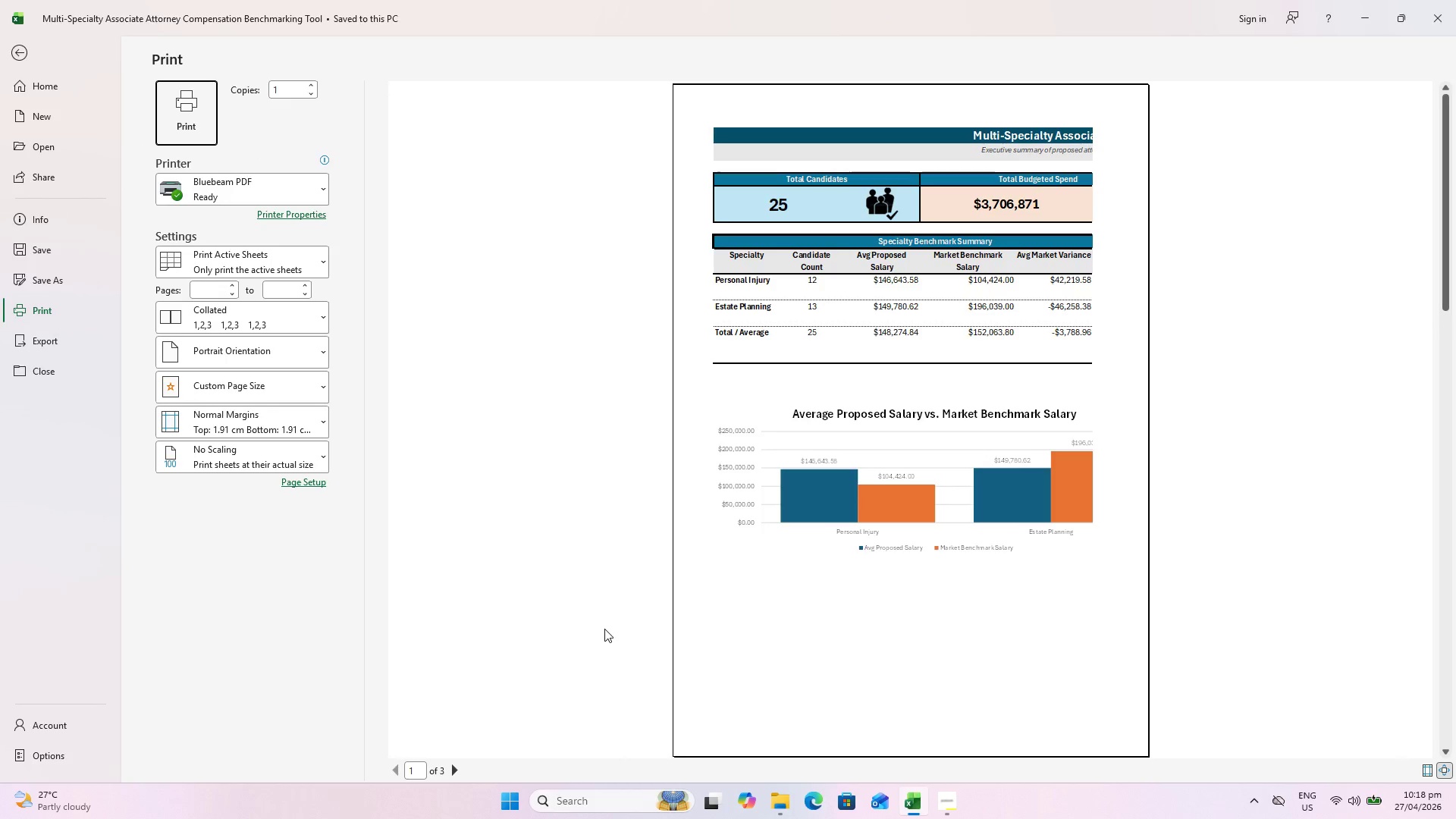 
key(Escape)
 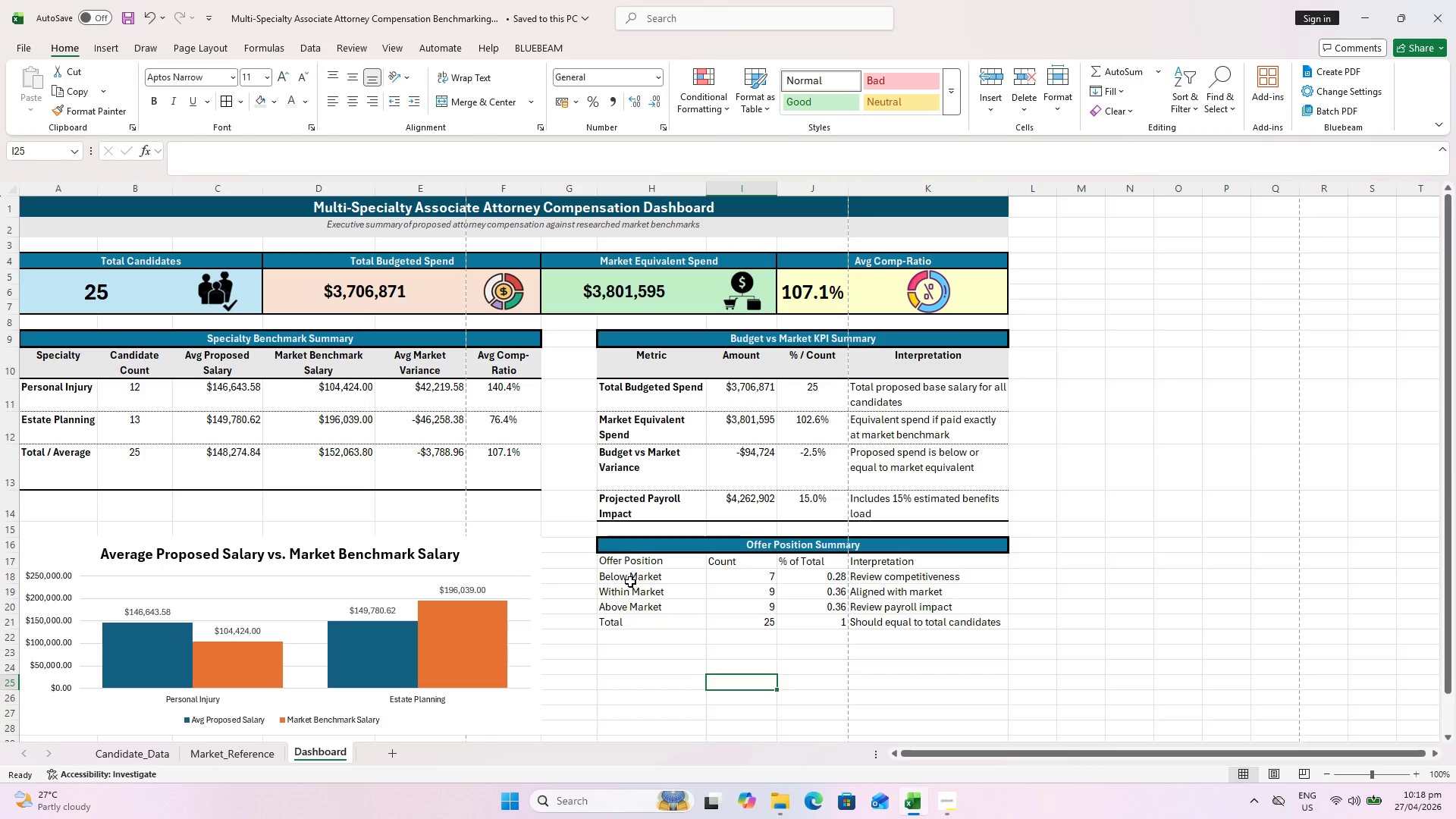 
key(Control+Shift+ShiftLeft)
 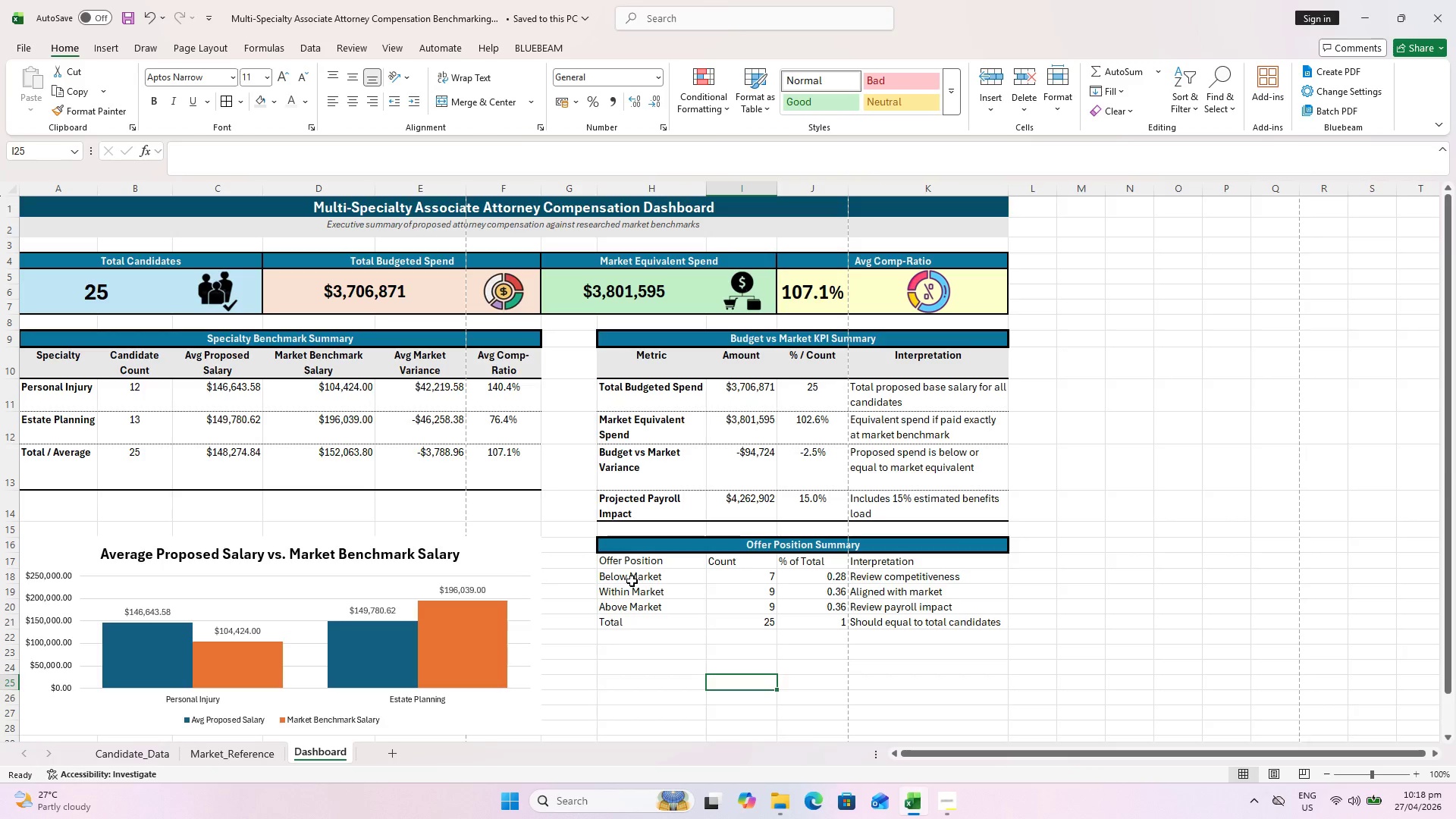 
key(Control+S)
 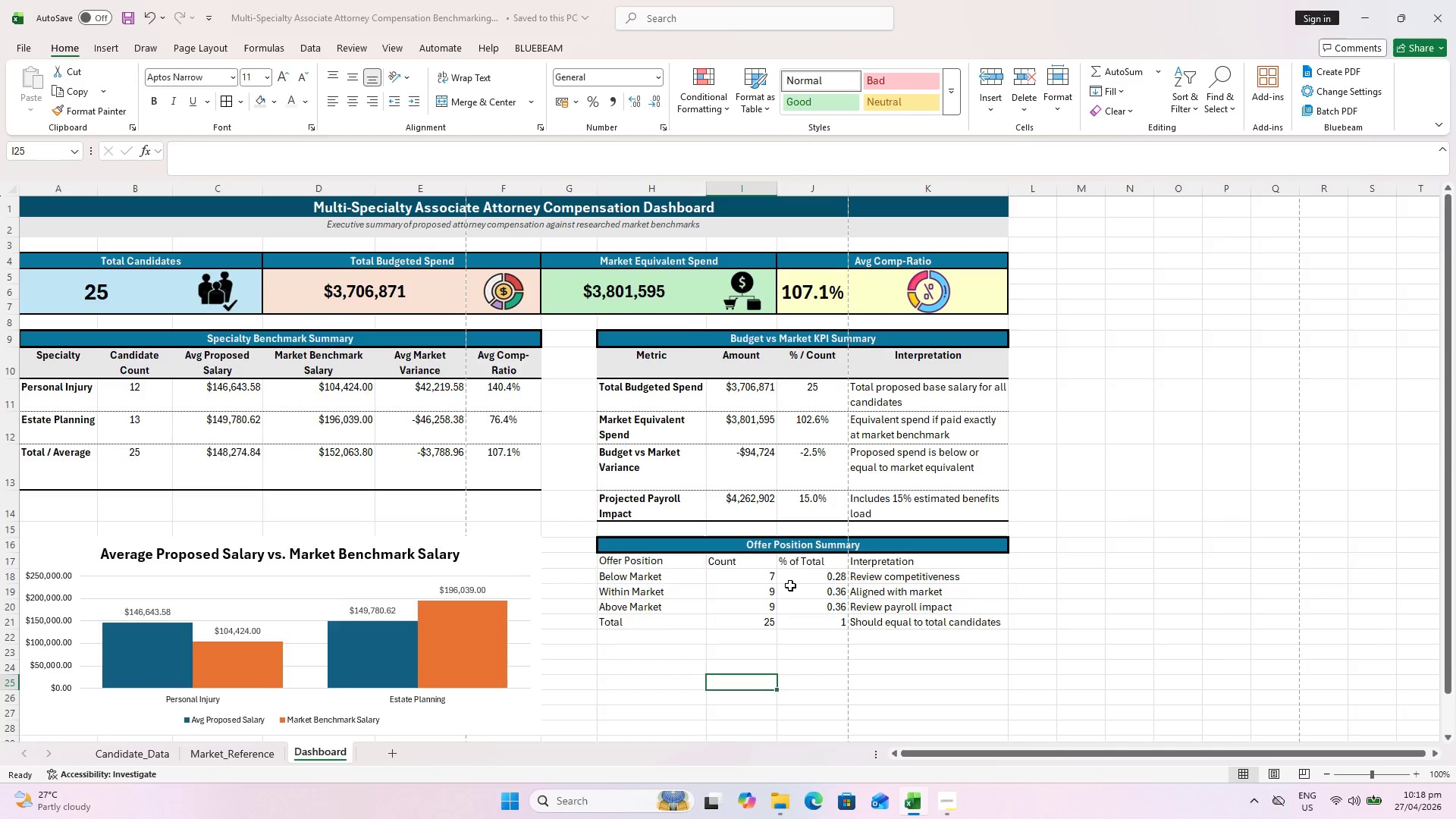 
scroll: coordinate [792, 584], scroll_direction: up, amount: 2.0
 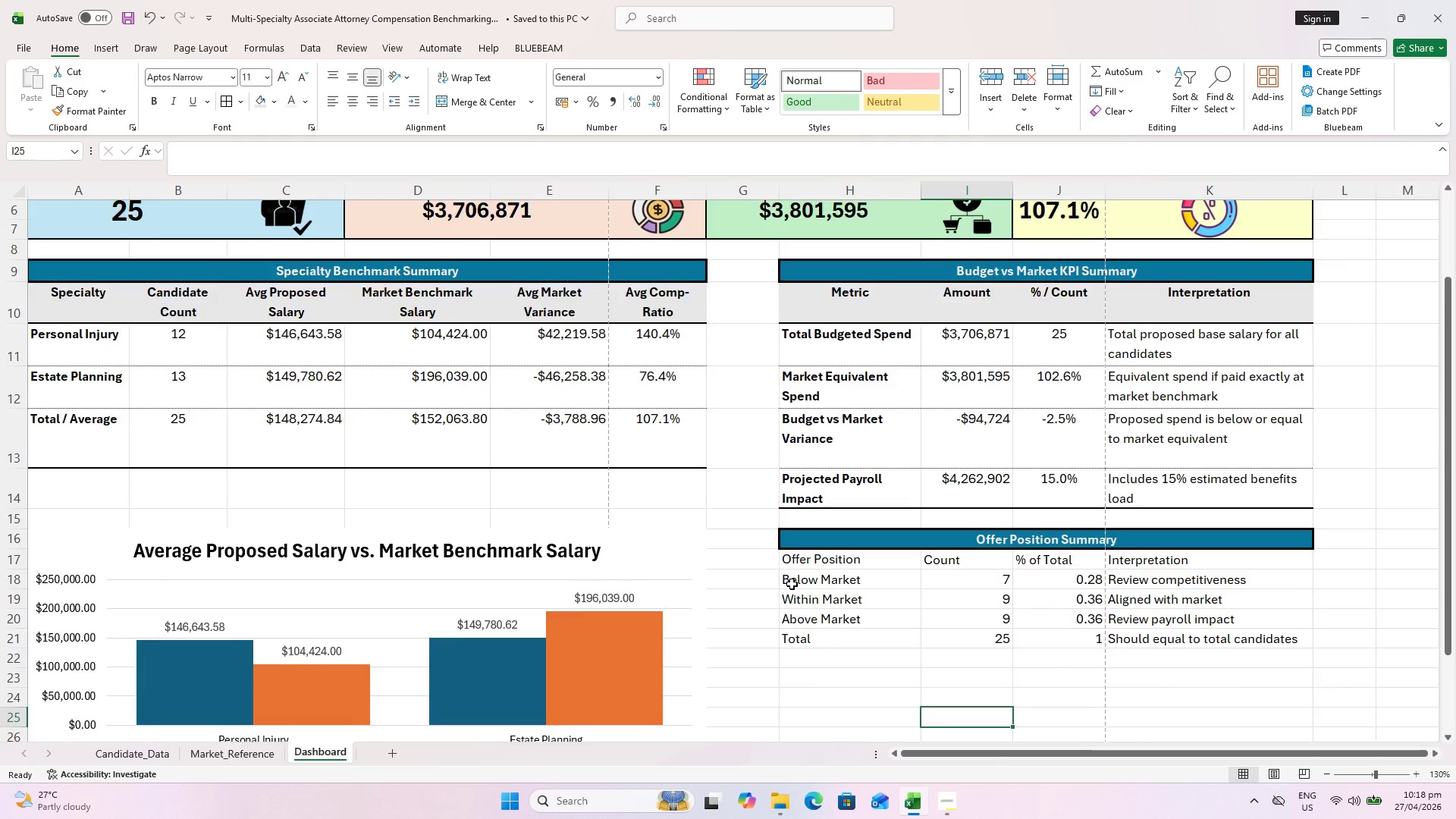 
scroll: coordinate [792, 584], scroll_direction: down, amount: 2.0
 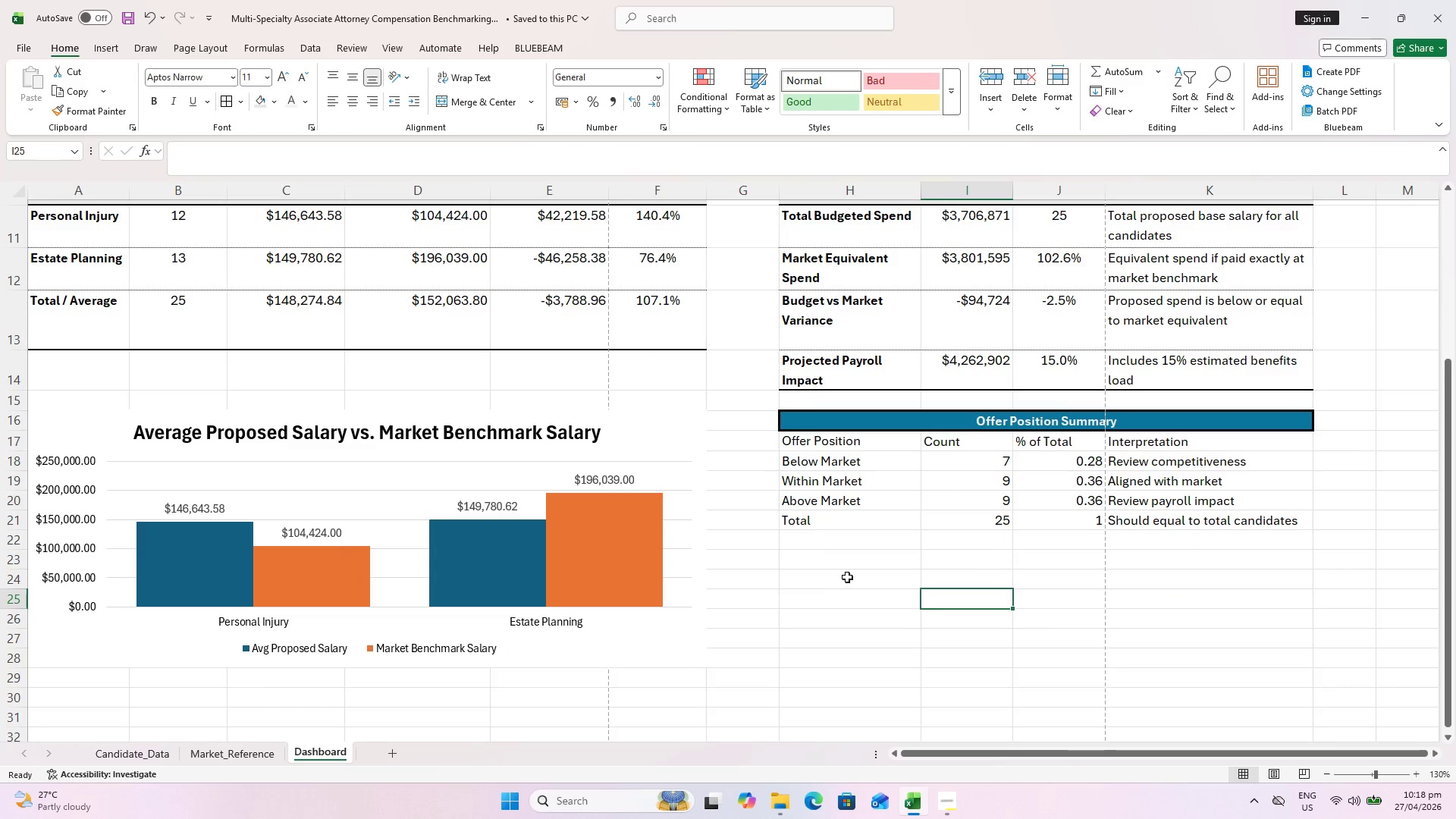 
key(Control+S)
 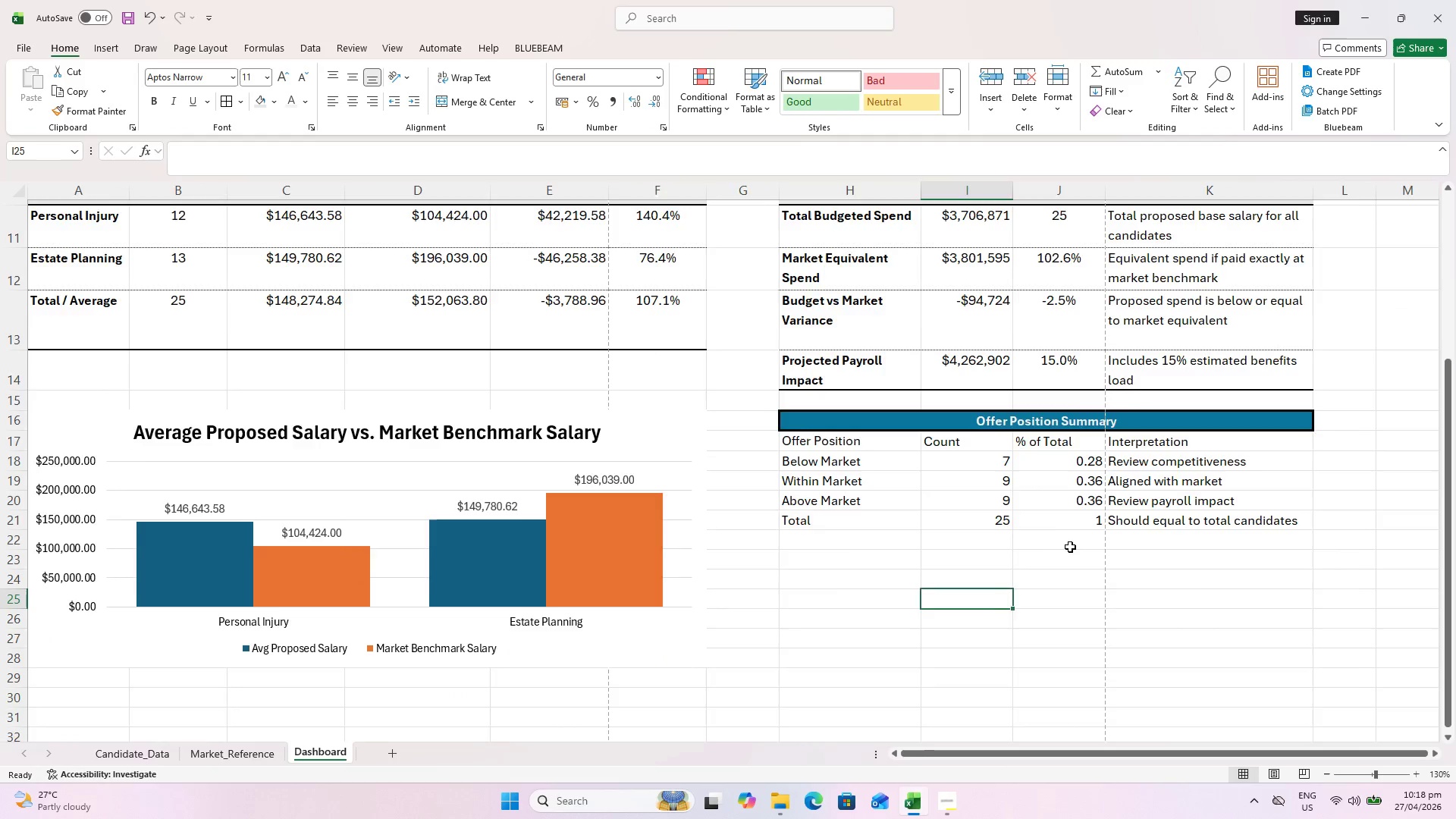 
scroll: coordinate [1071, 547], scroll_direction: up, amount: 1.0
 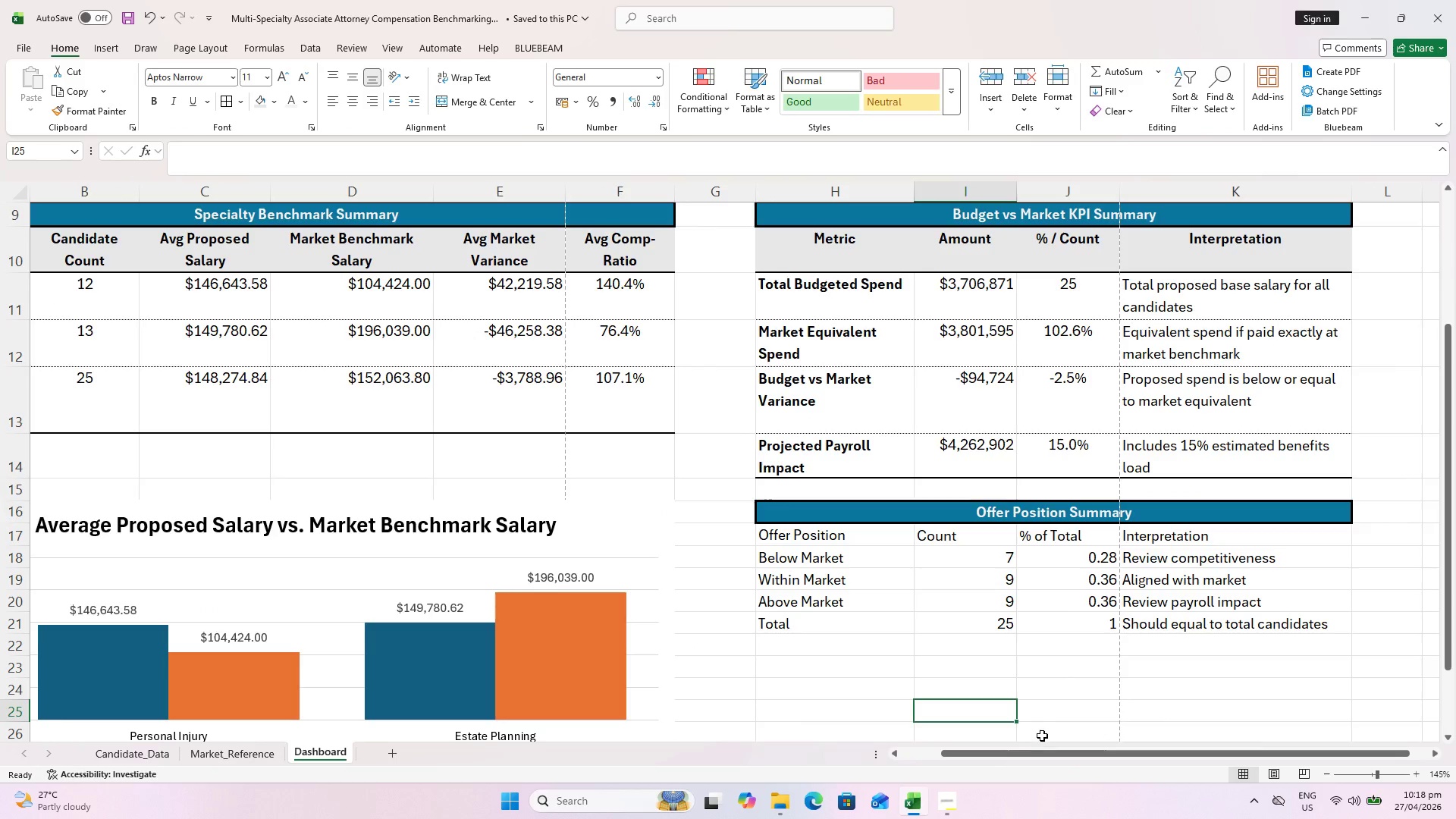 
scroll: coordinate [1059, 706], scroll_direction: down, amount: 1.0
 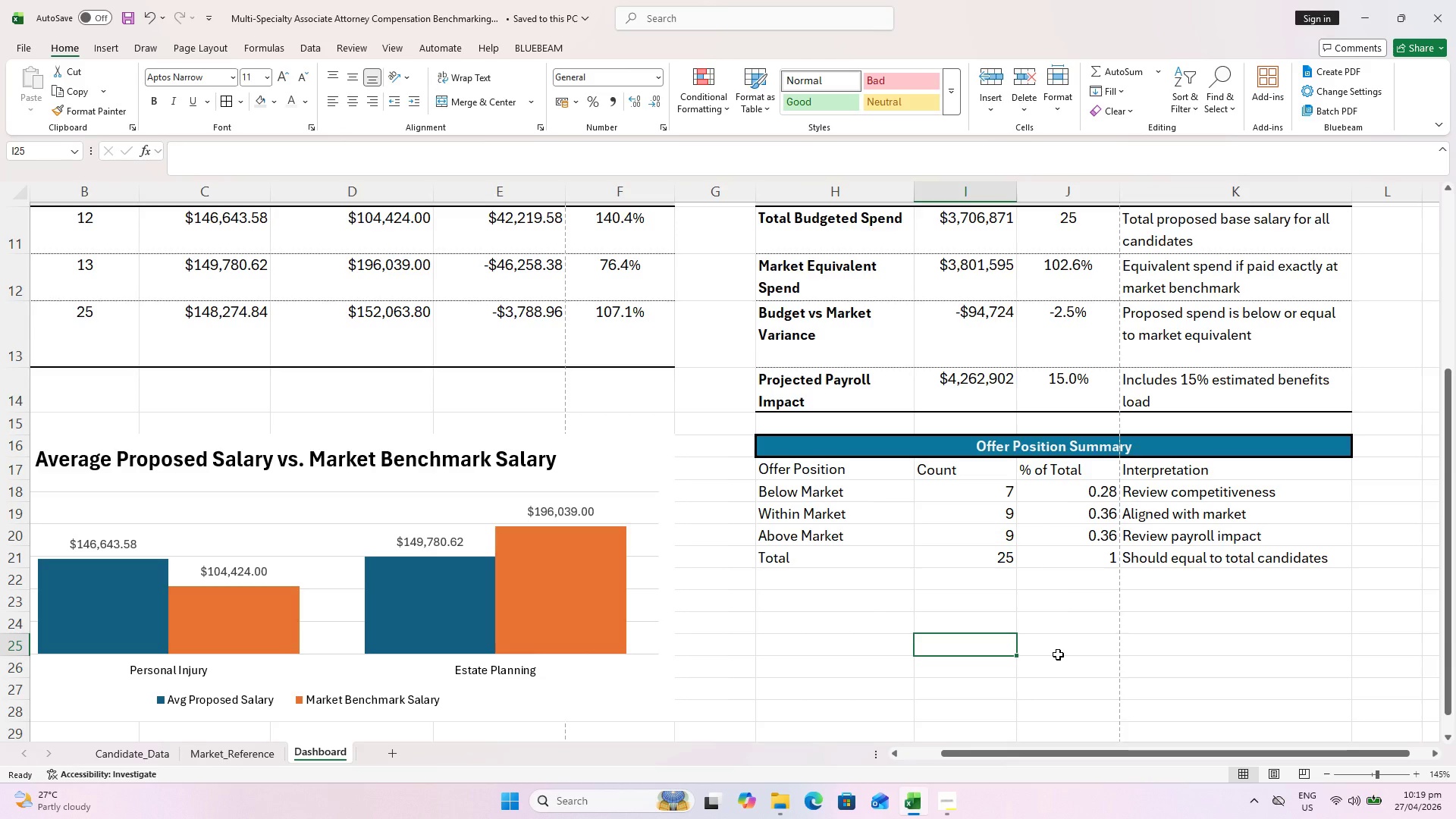 
wait(41.6)
 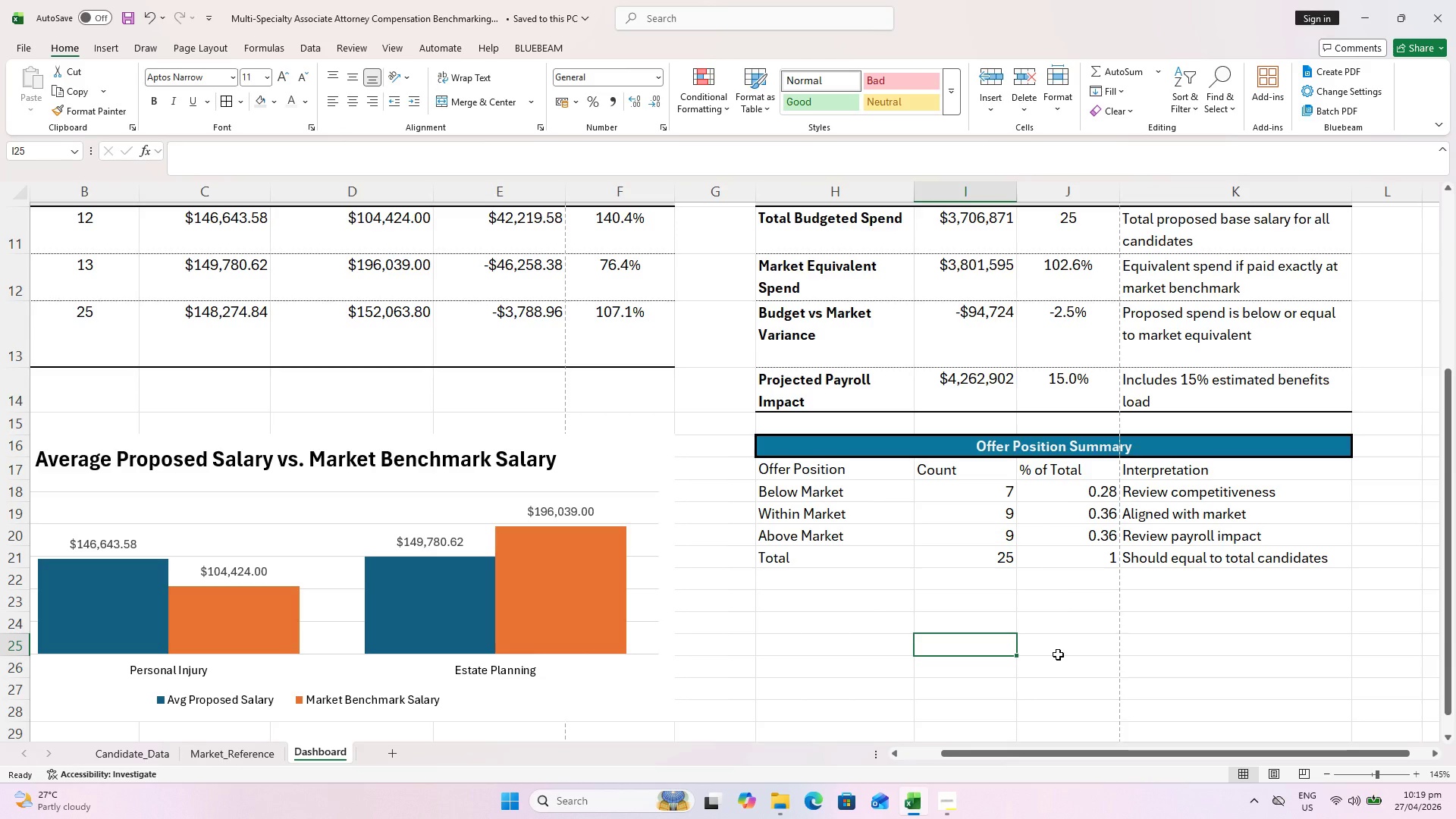 
key(Control+ControlLeft)
 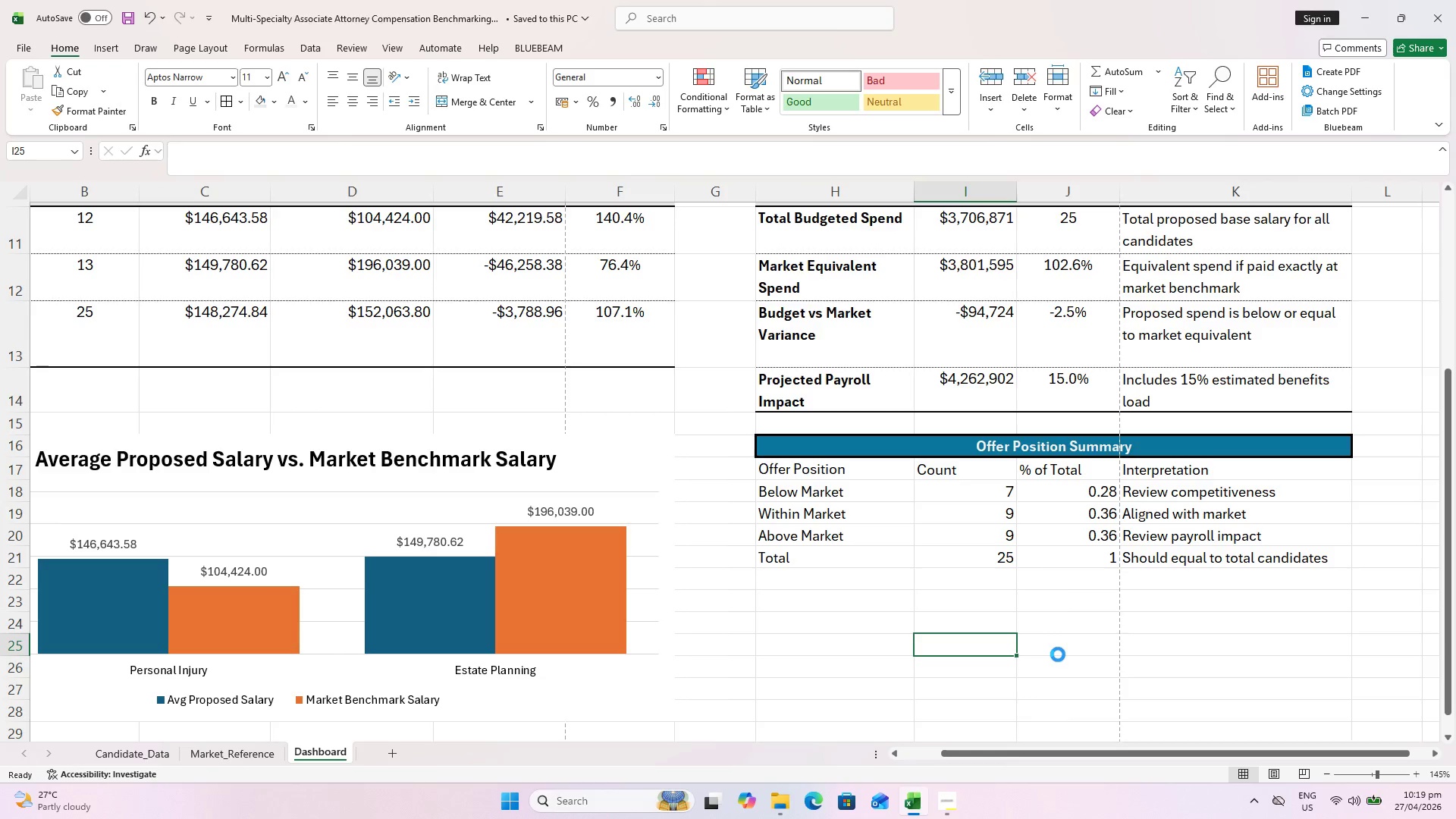 
key(Control+S)
 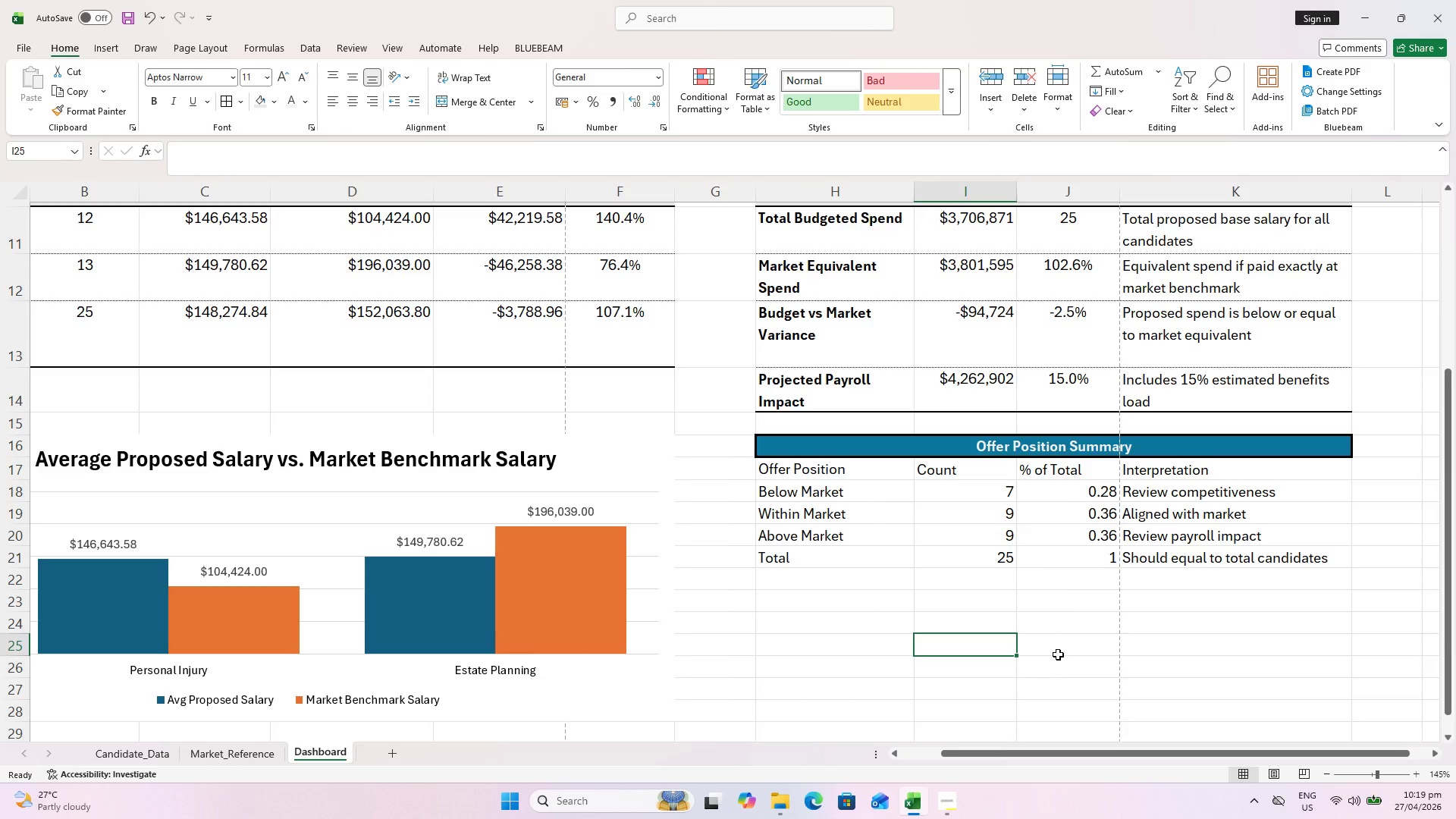 
key(Alt+AltLeft)
 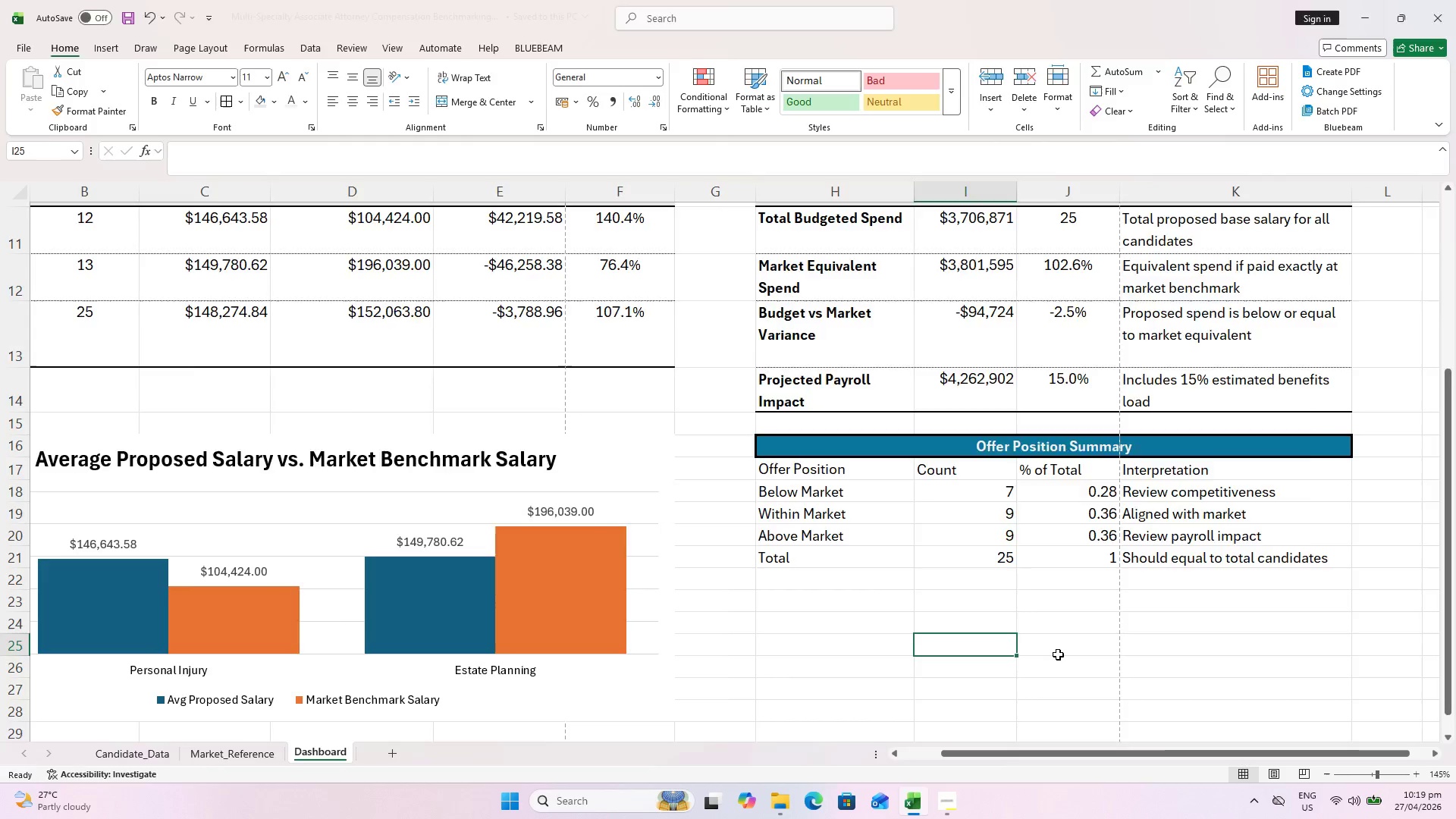 
key(Alt+Tab)